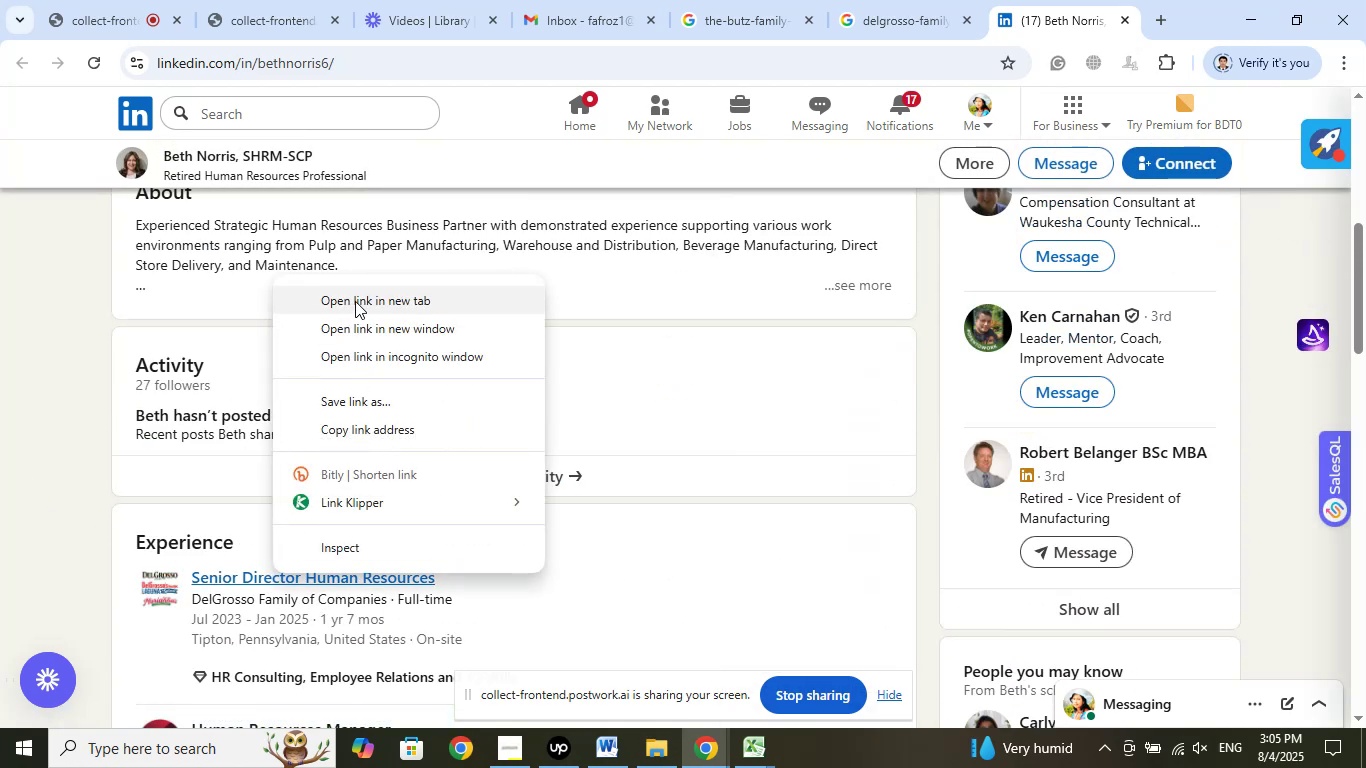 
left_click([355, 300])
 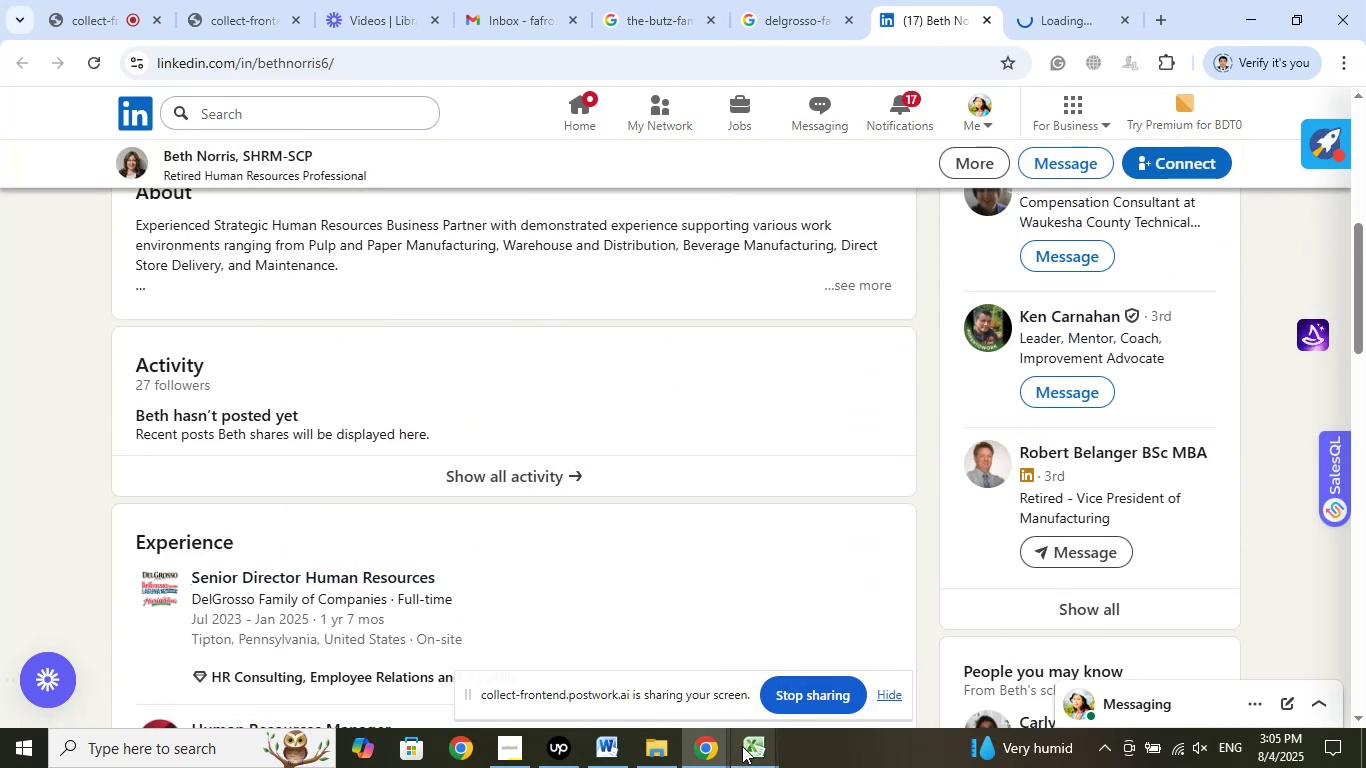 
left_click([743, 747])
 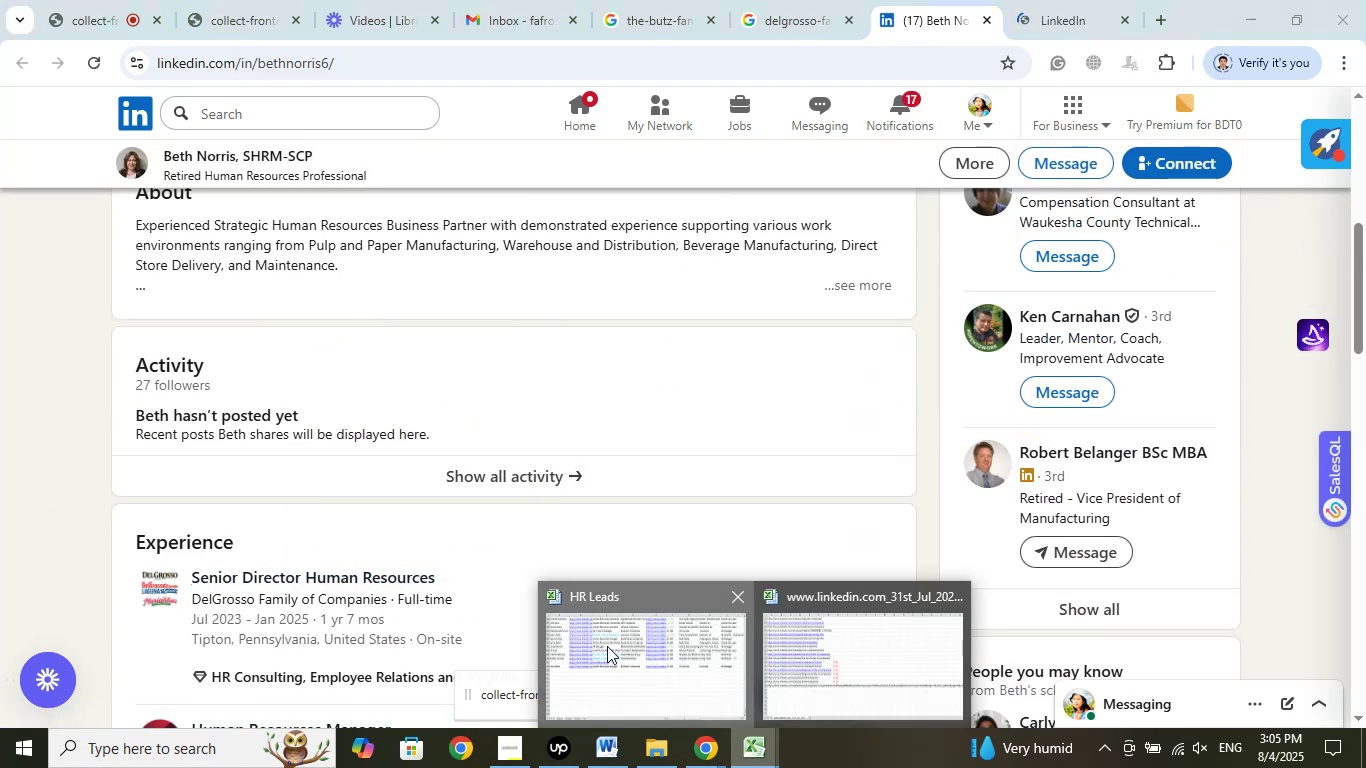 
left_click([607, 646])
 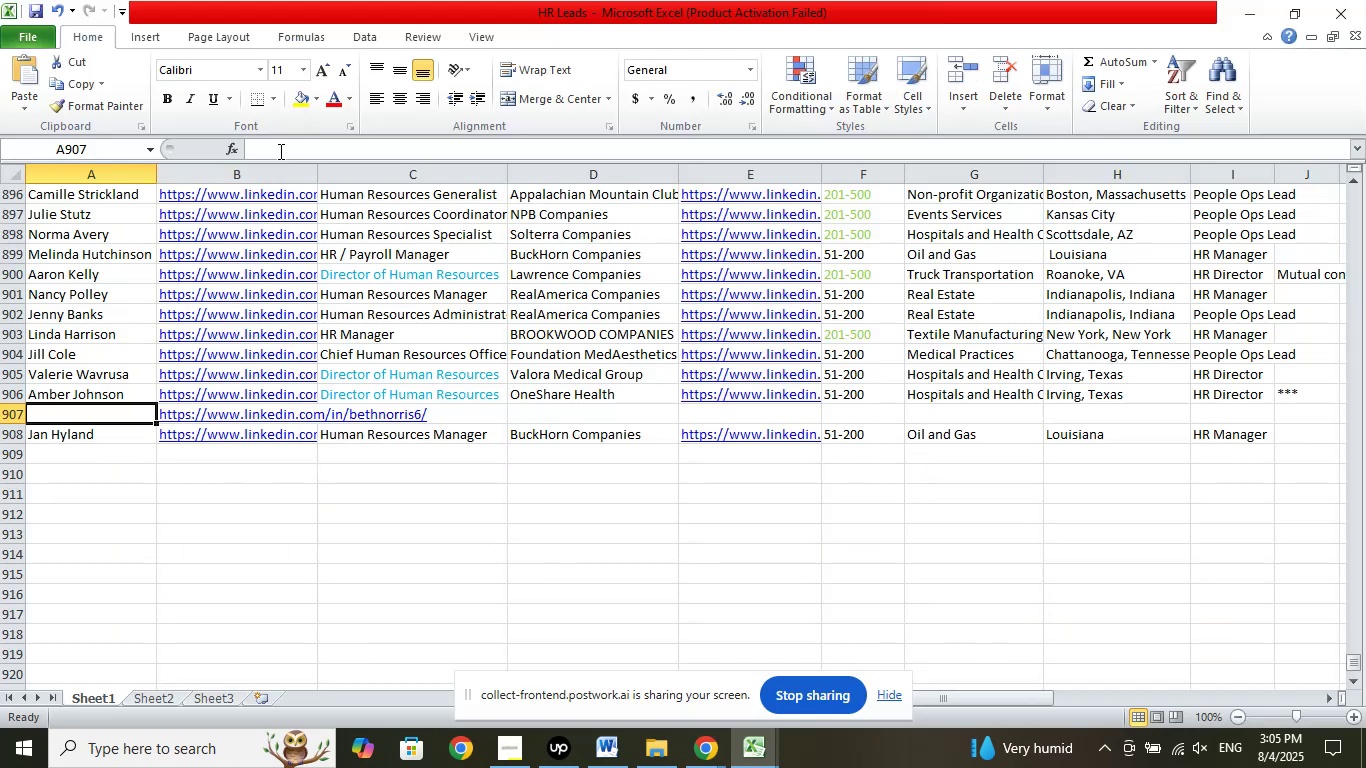 
right_click([279, 145])
 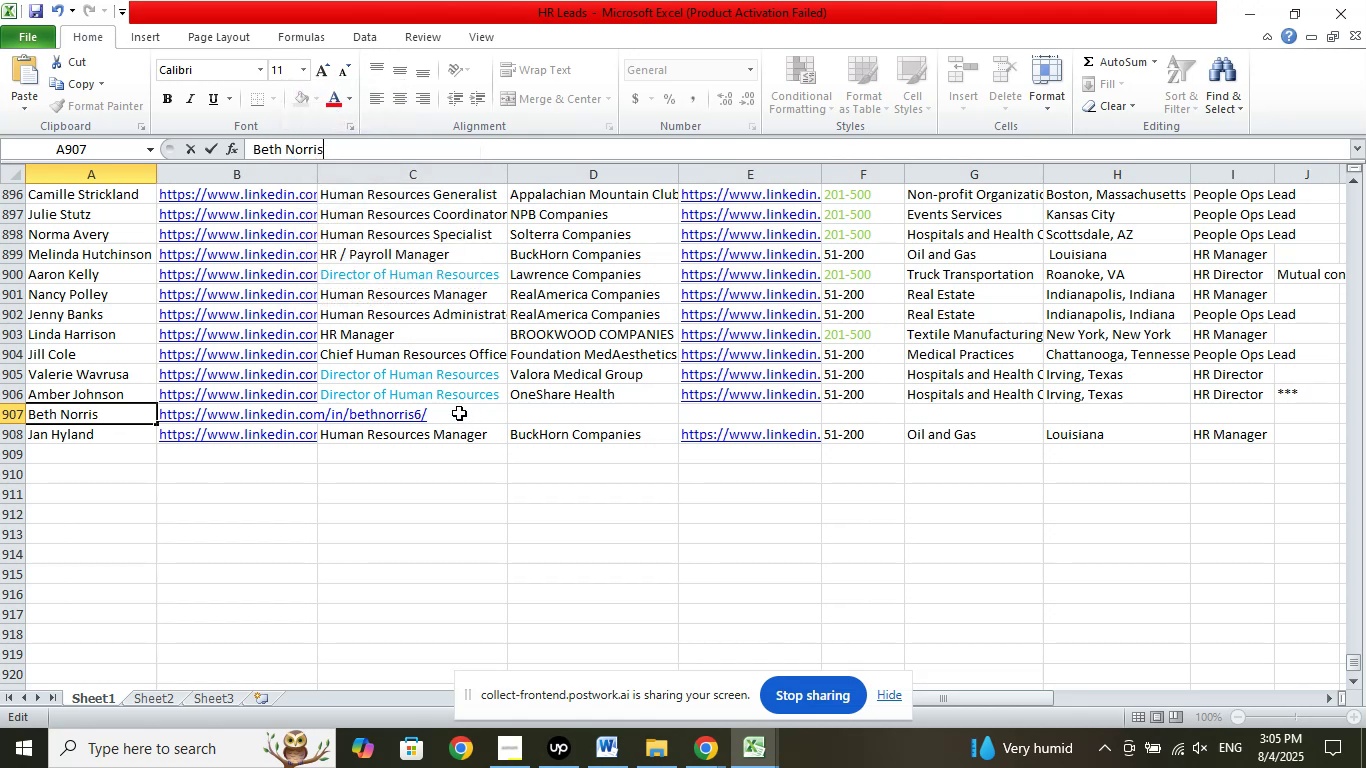 
left_click([457, 413])
 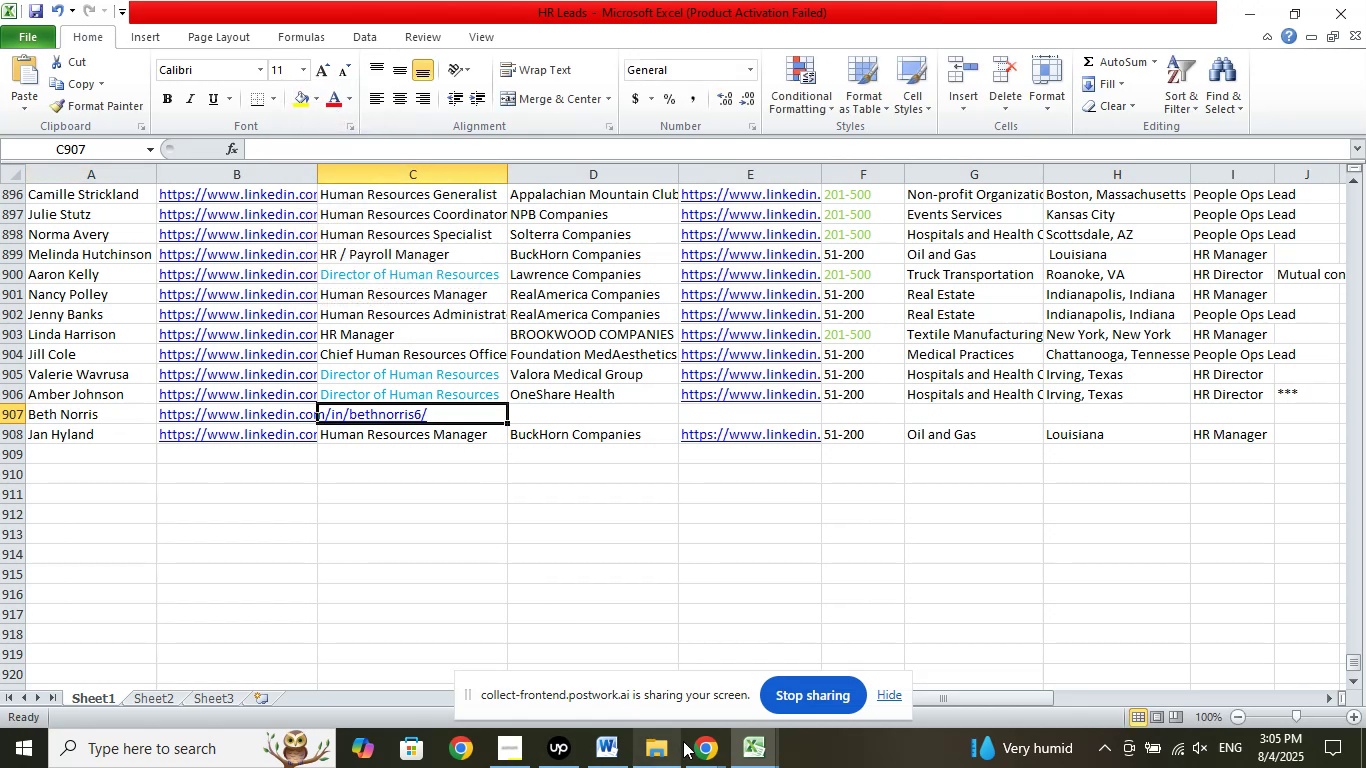 
left_click([699, 744])
 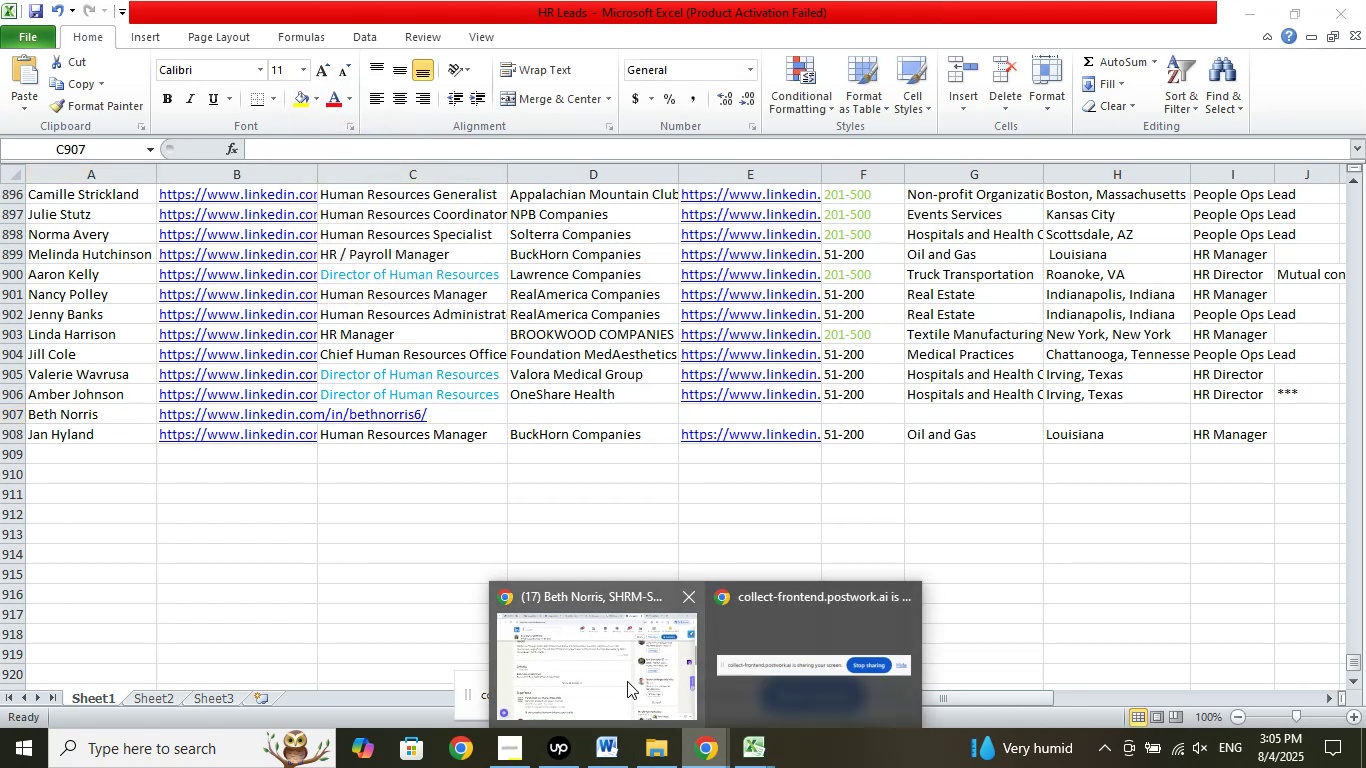 
left_click([627, 681])
 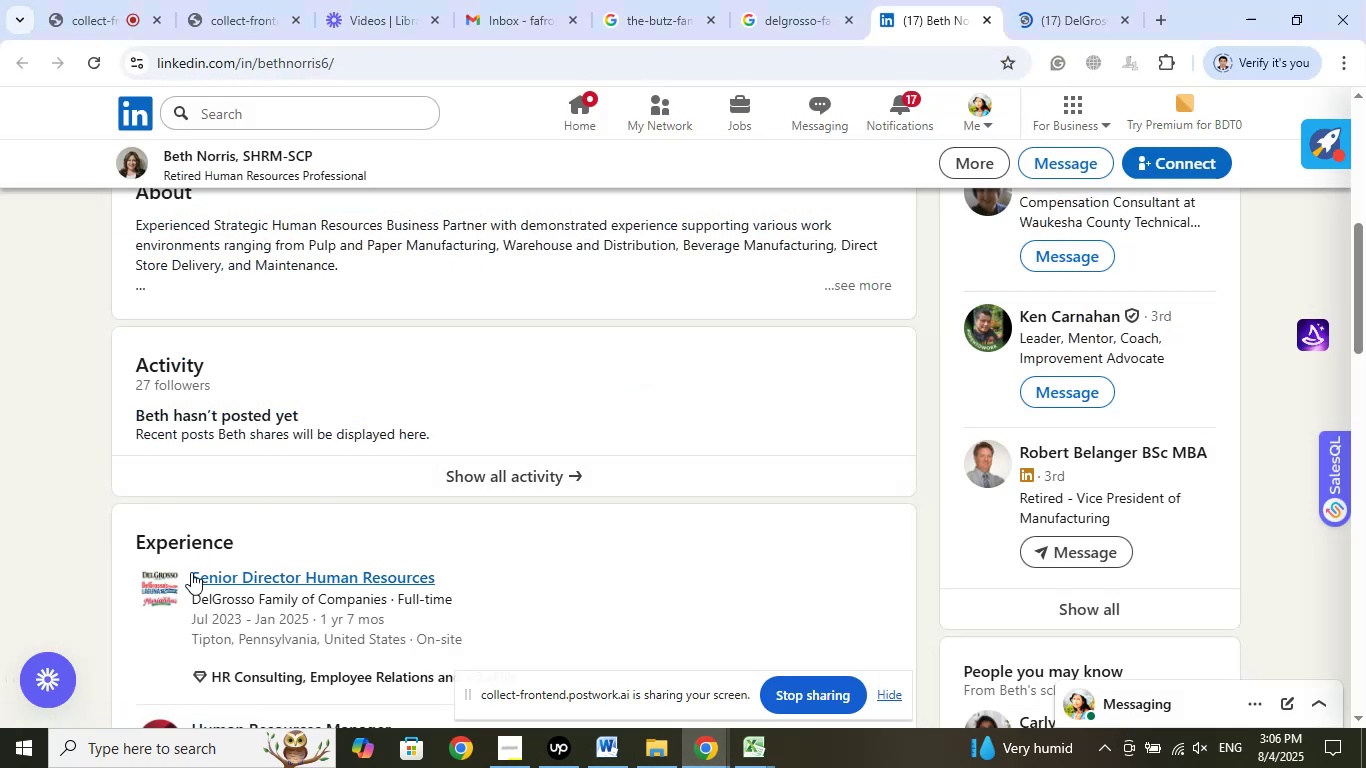 
left_click_drag(start_coordinate=[192, 576], to_coordinate=[405, 578])
 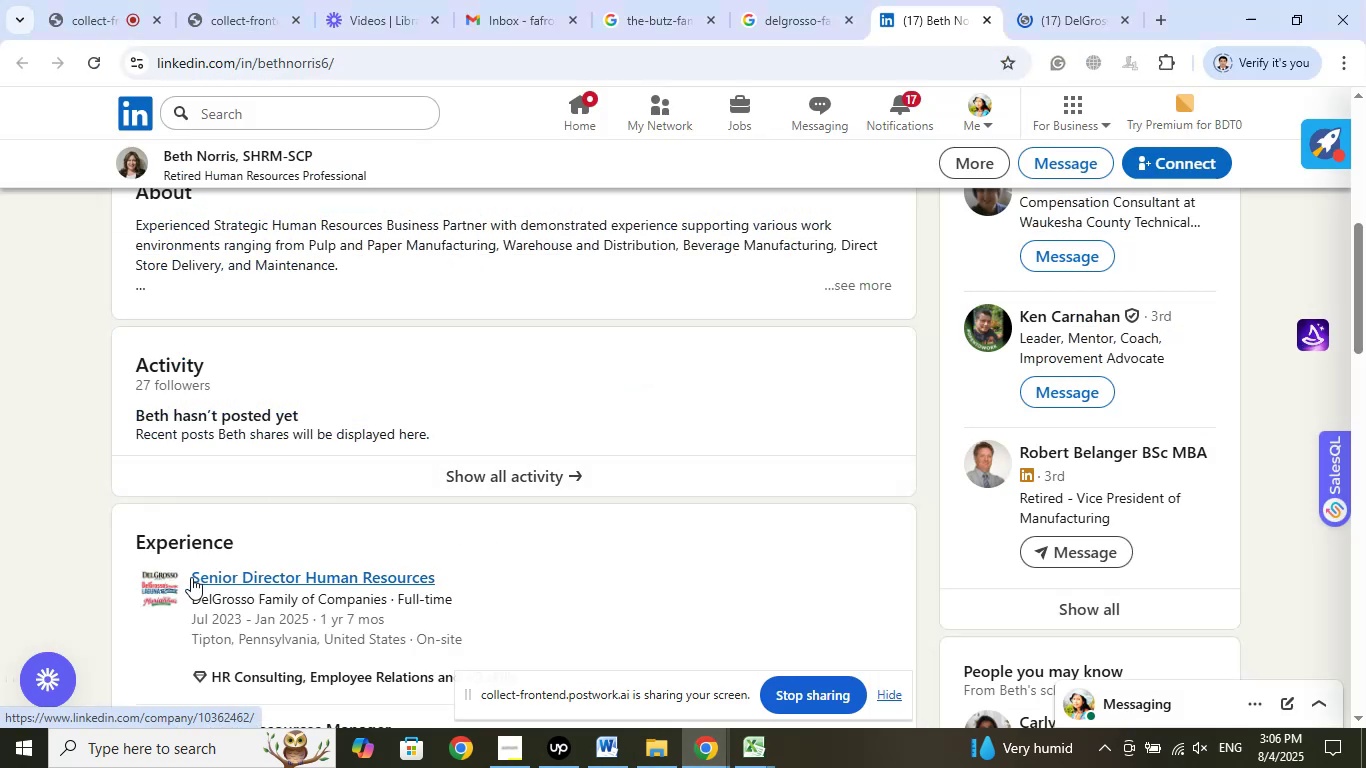 
left_click_drag(start_coordinate=[187, 581], to_coordinate=[443, 578])
 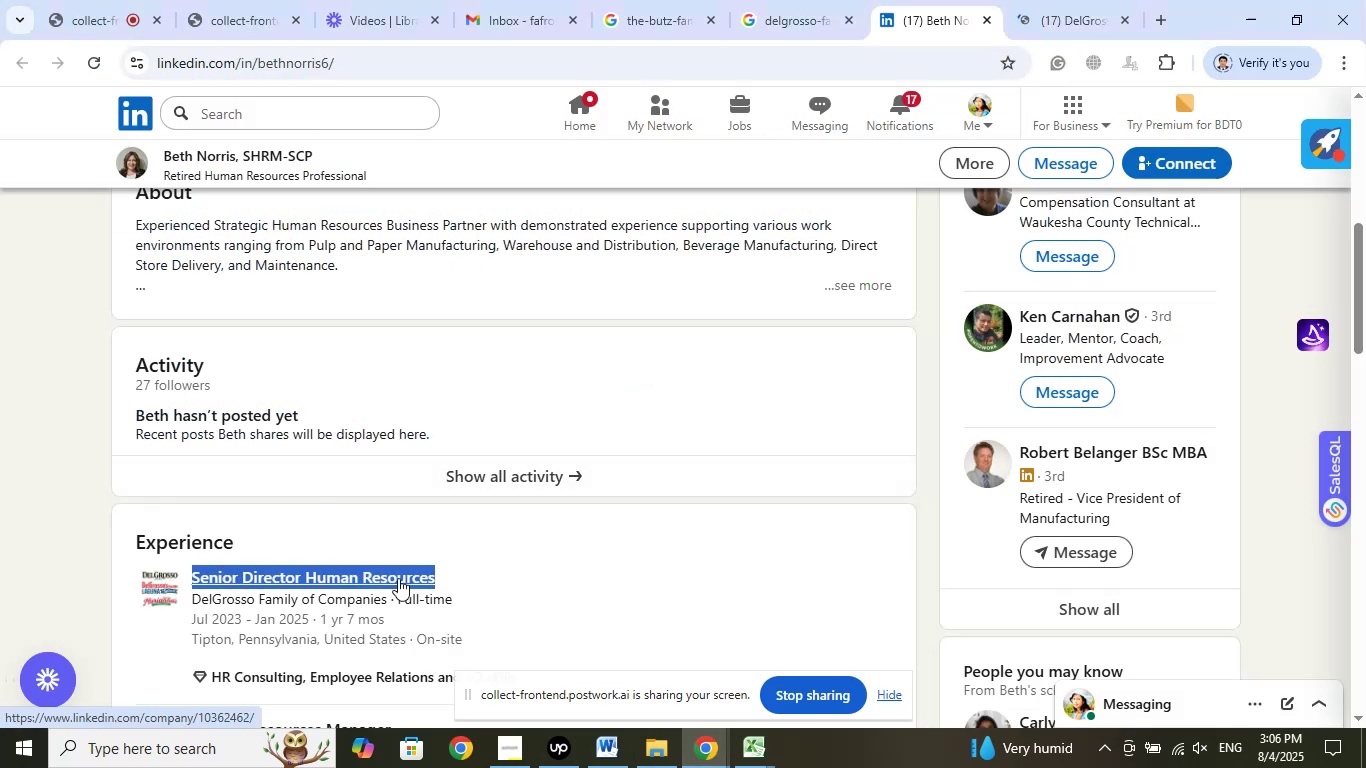 
right_click([398, 578])
 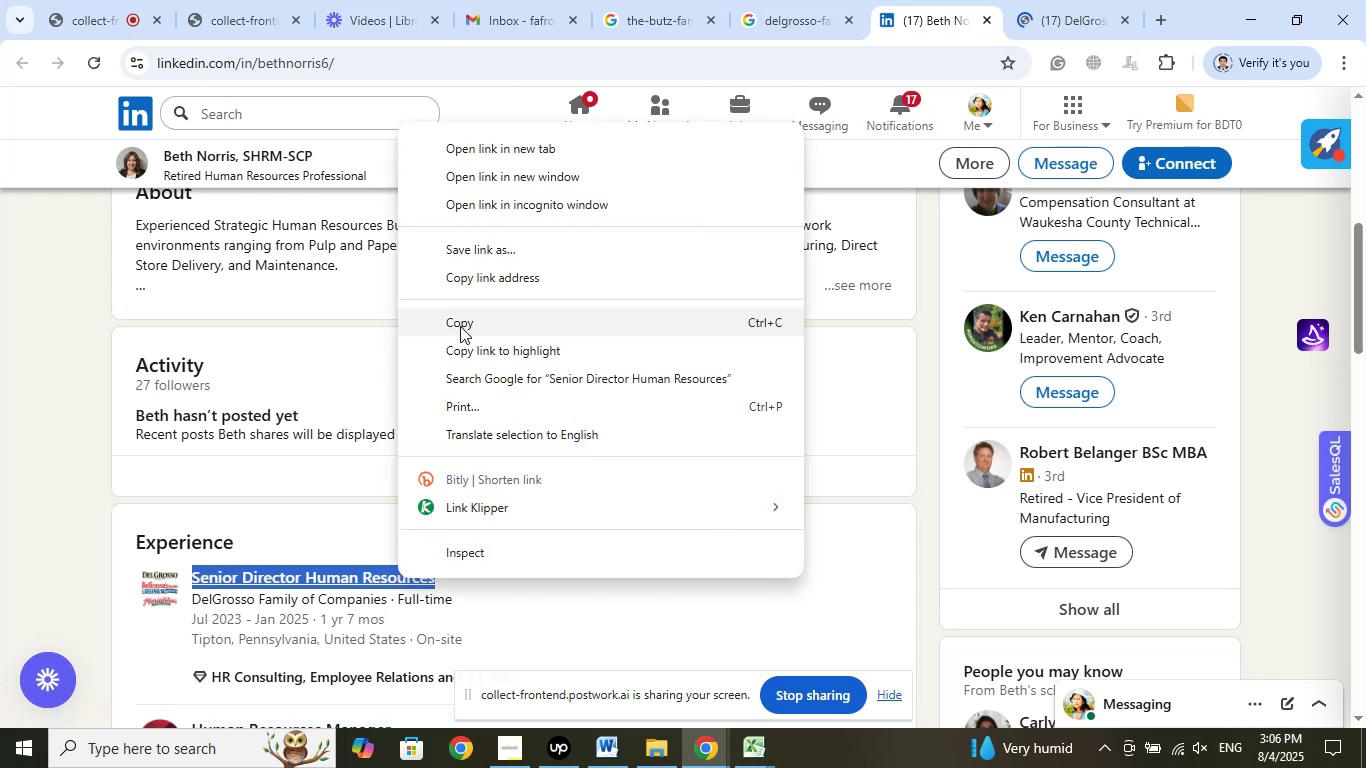 
left_click([460, 326])
 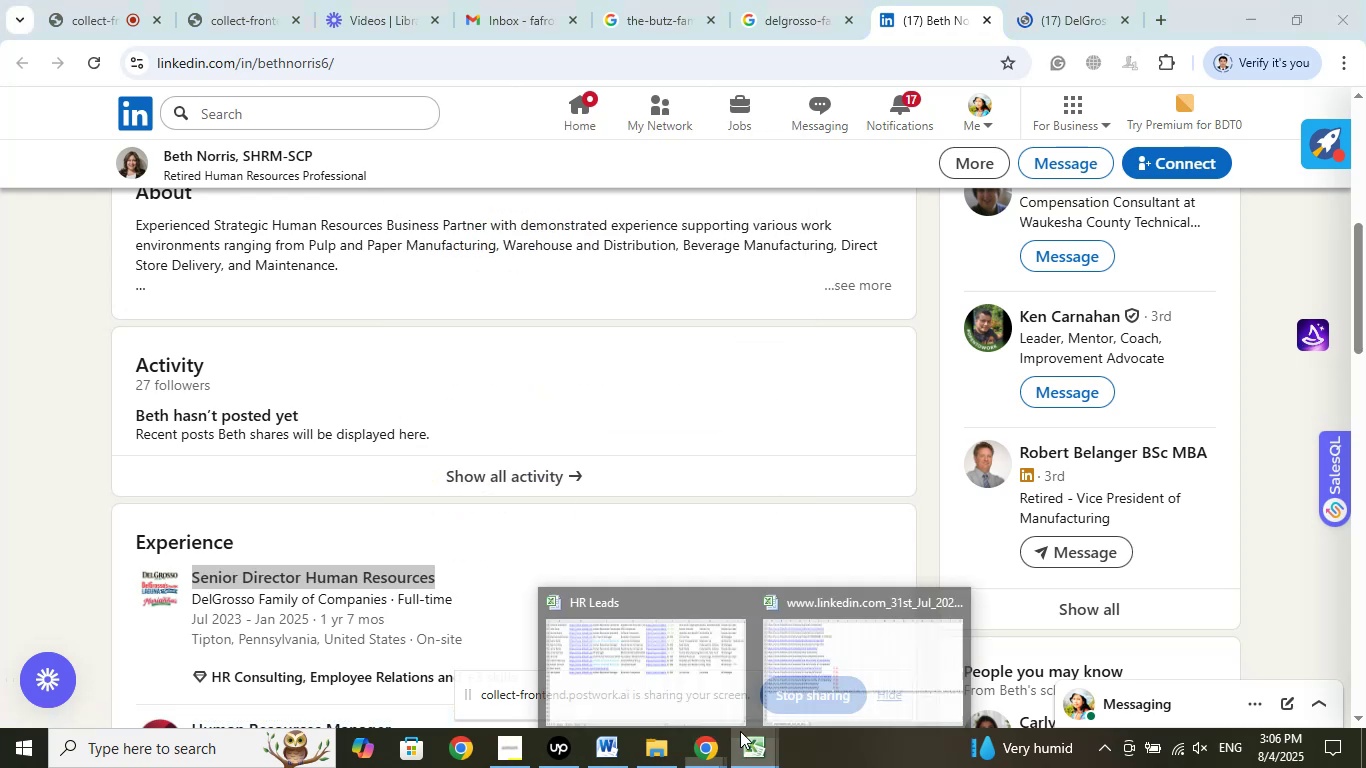 
double_click([653, 668])
 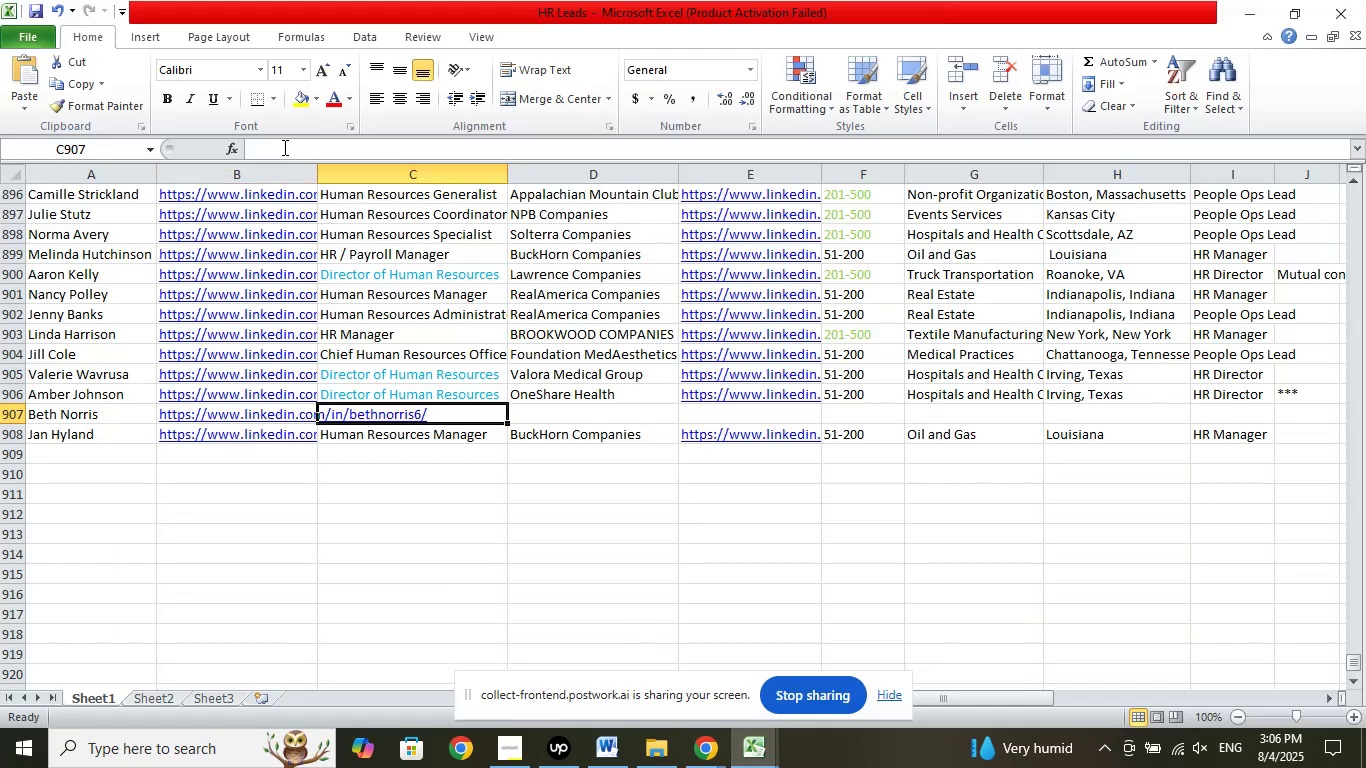 
right_click([283, 146])
 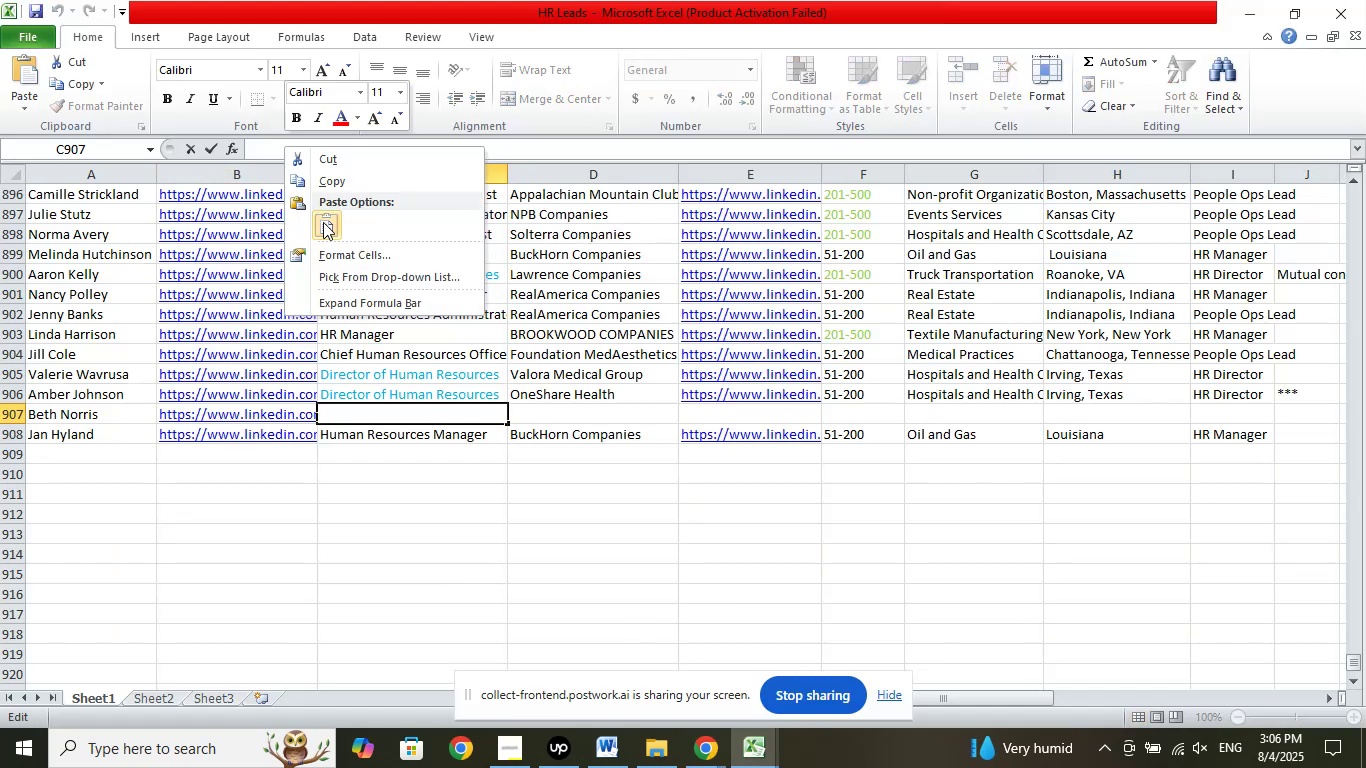 
left_click([328, 219])
 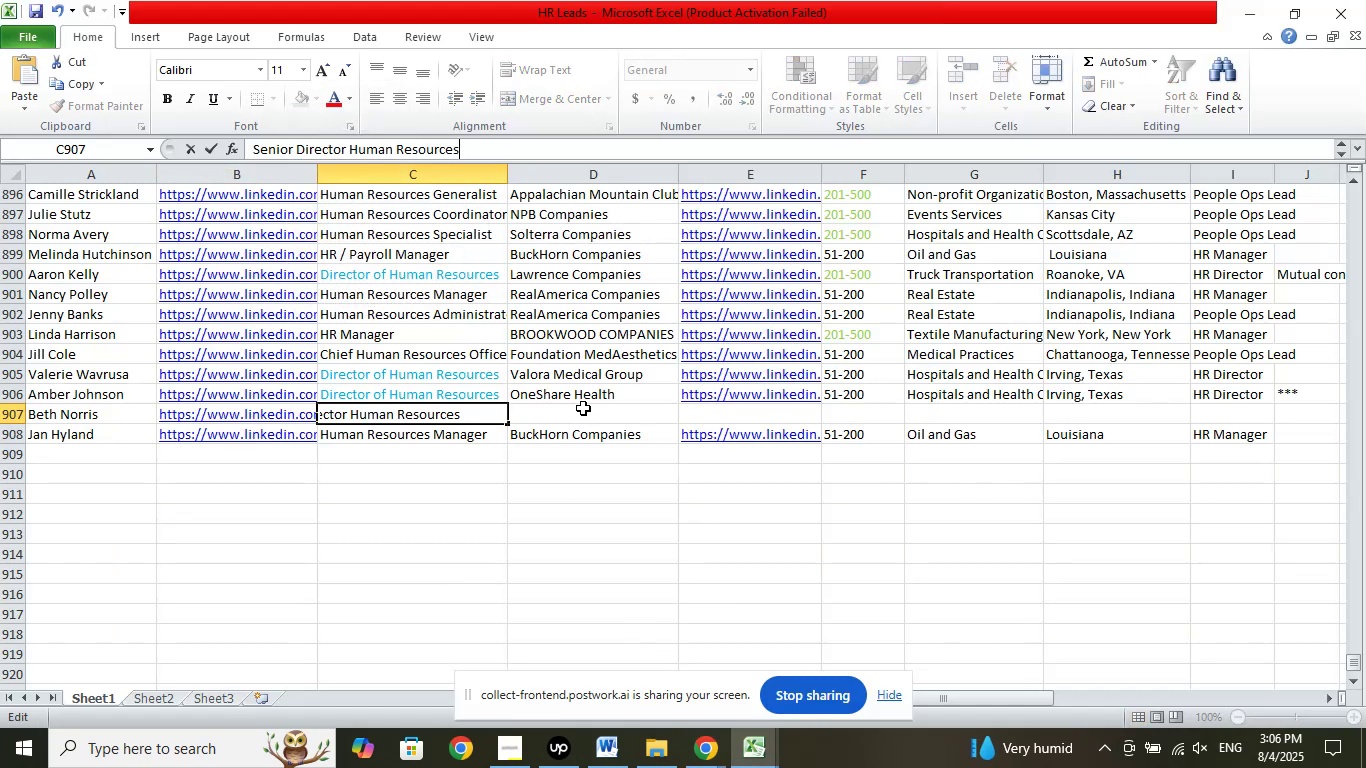 
left_click([583, 408])
 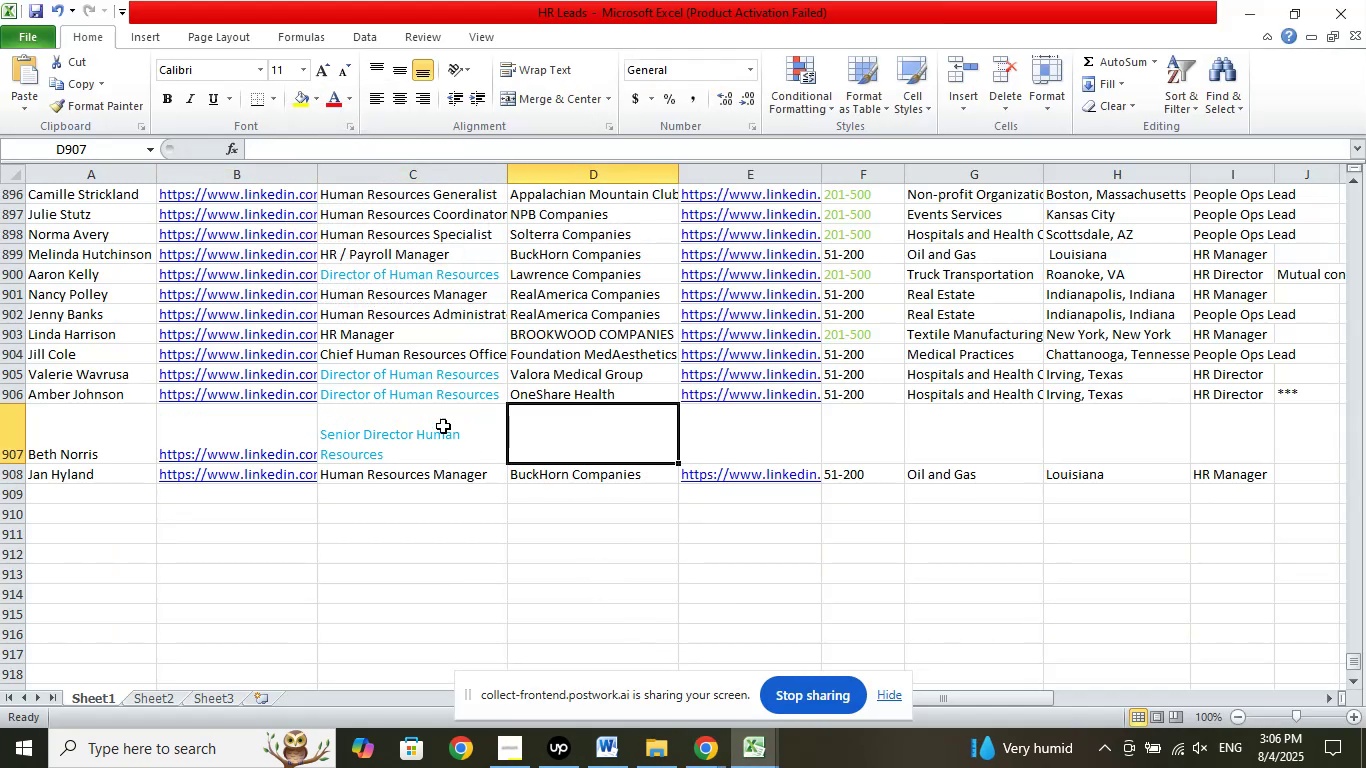 
left_click([440, 423])
 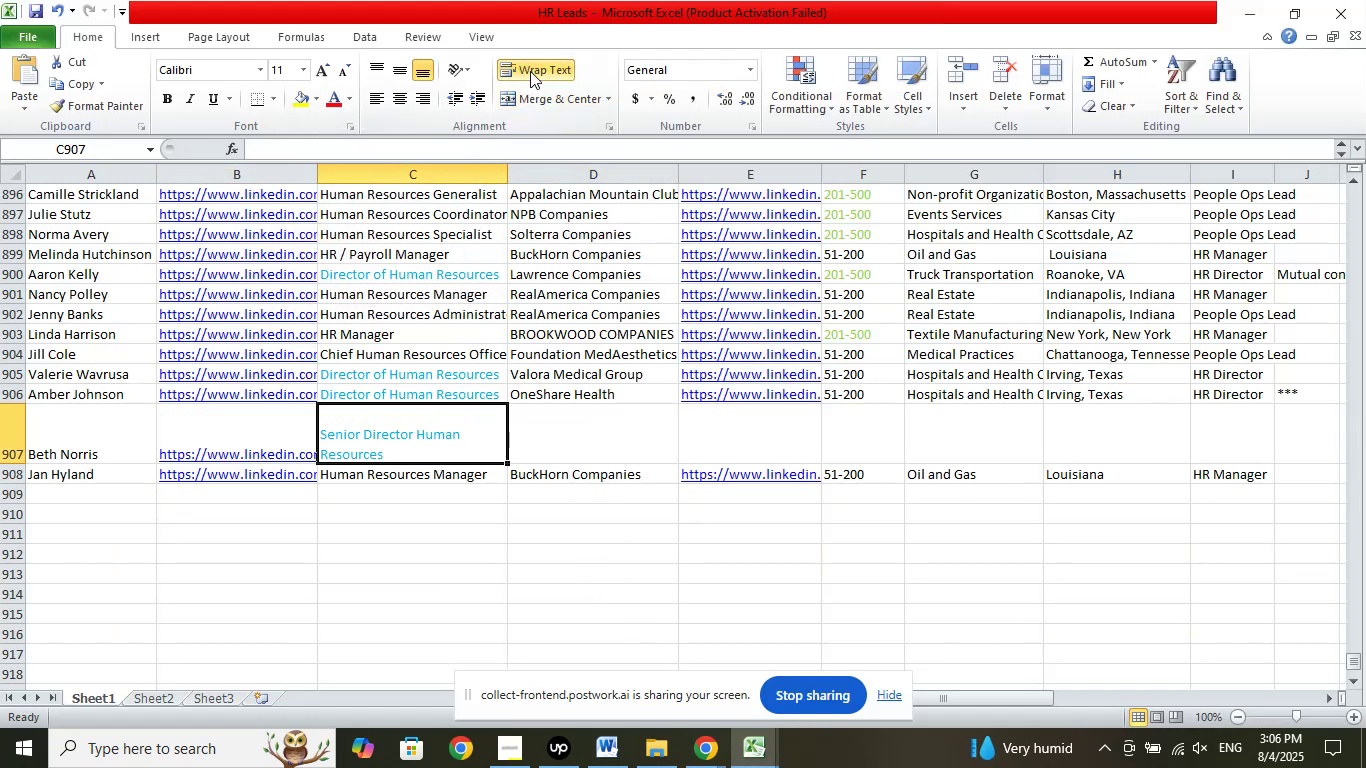 
left_click([530, 63])
 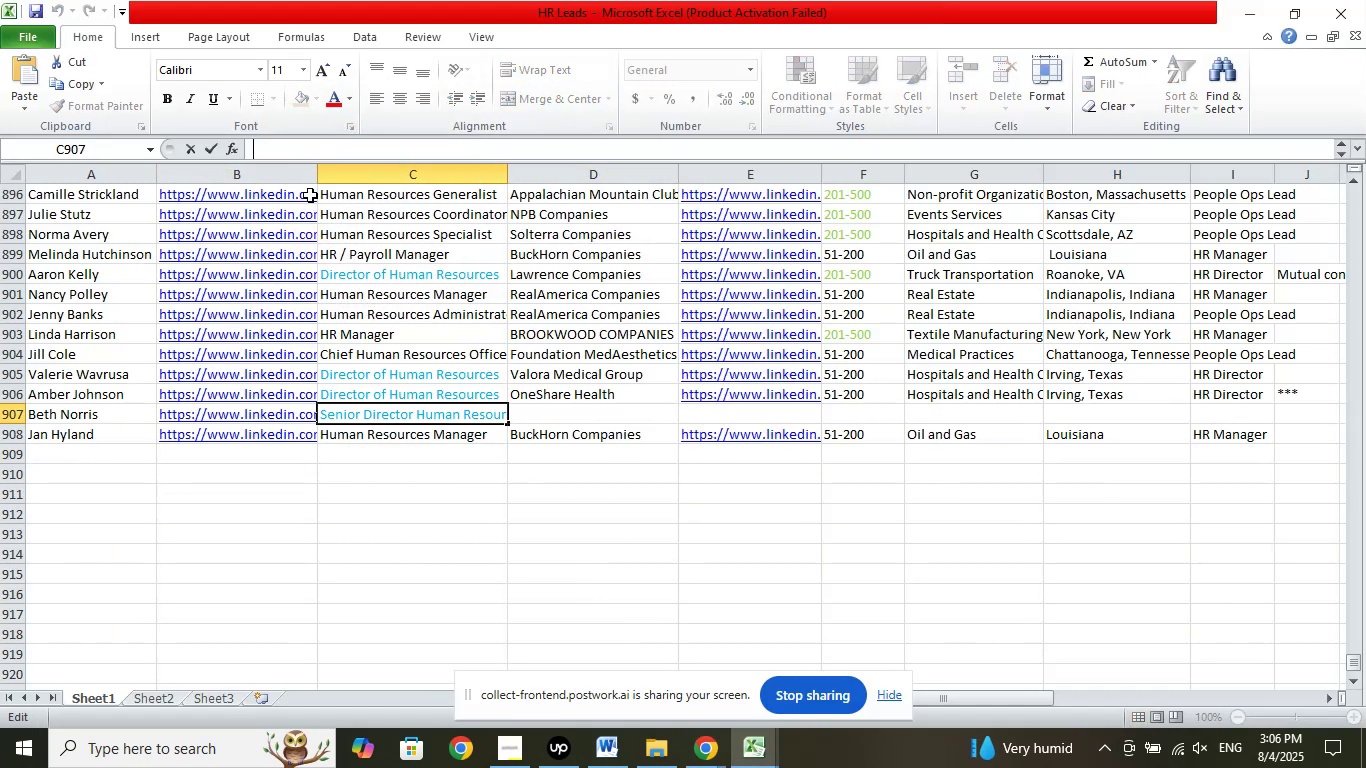 
key(Delete)
 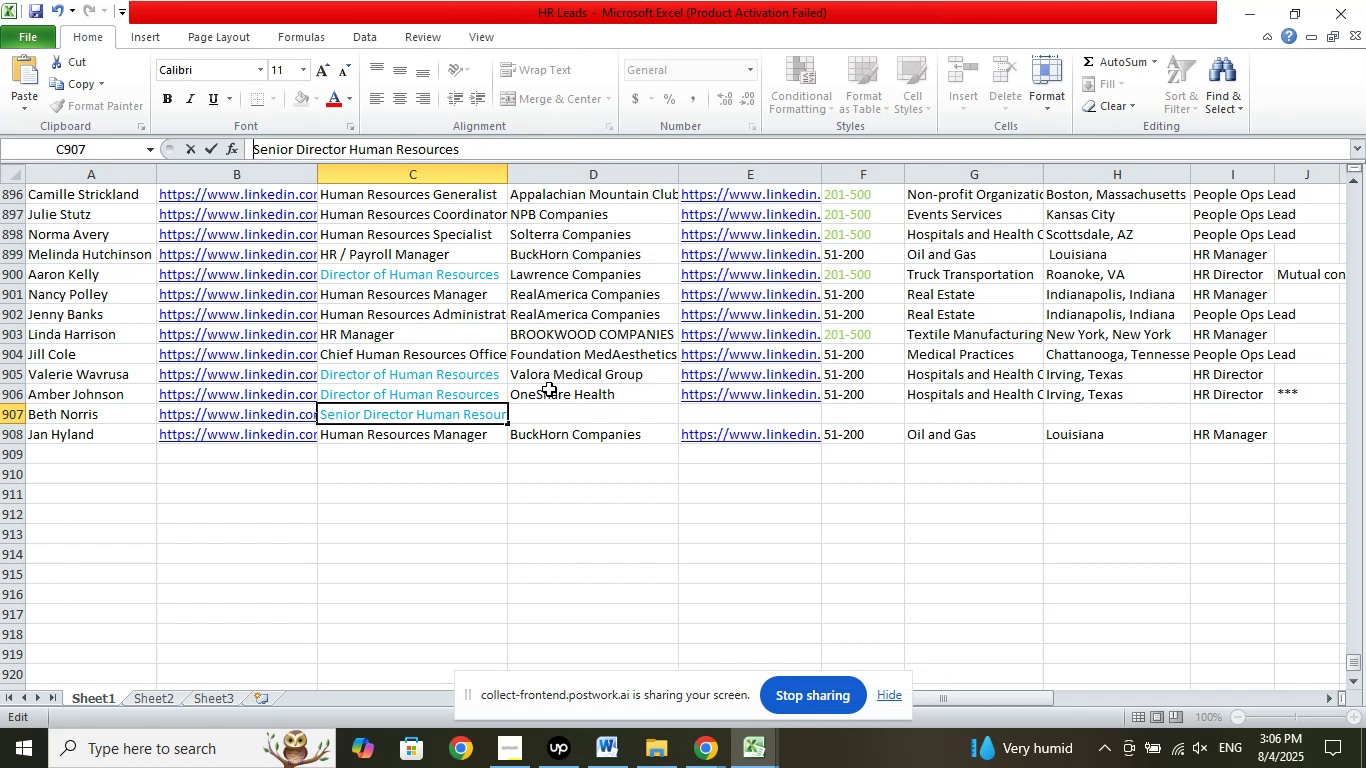 
left_click([554, 409])
 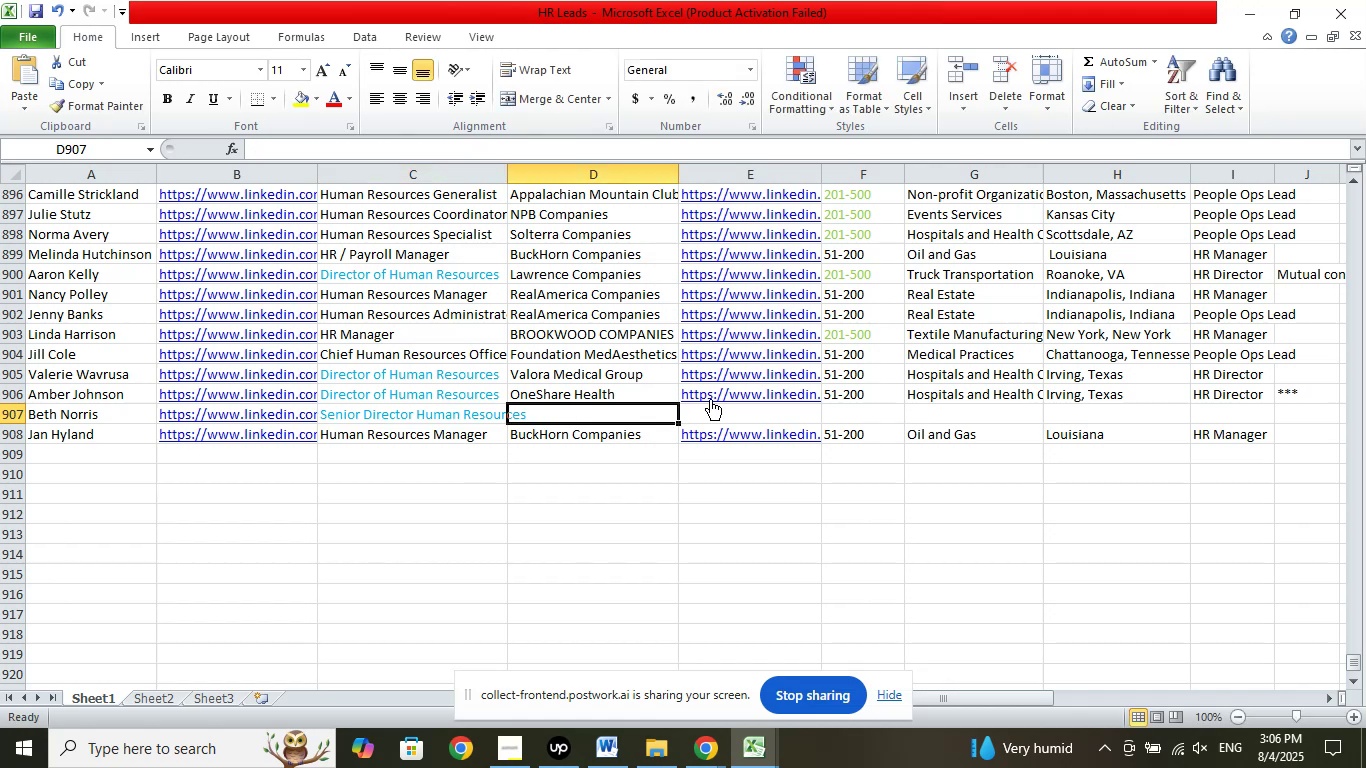 
scroll: coordinate [713, 392], scroll_direction: down, amount: 1.0
 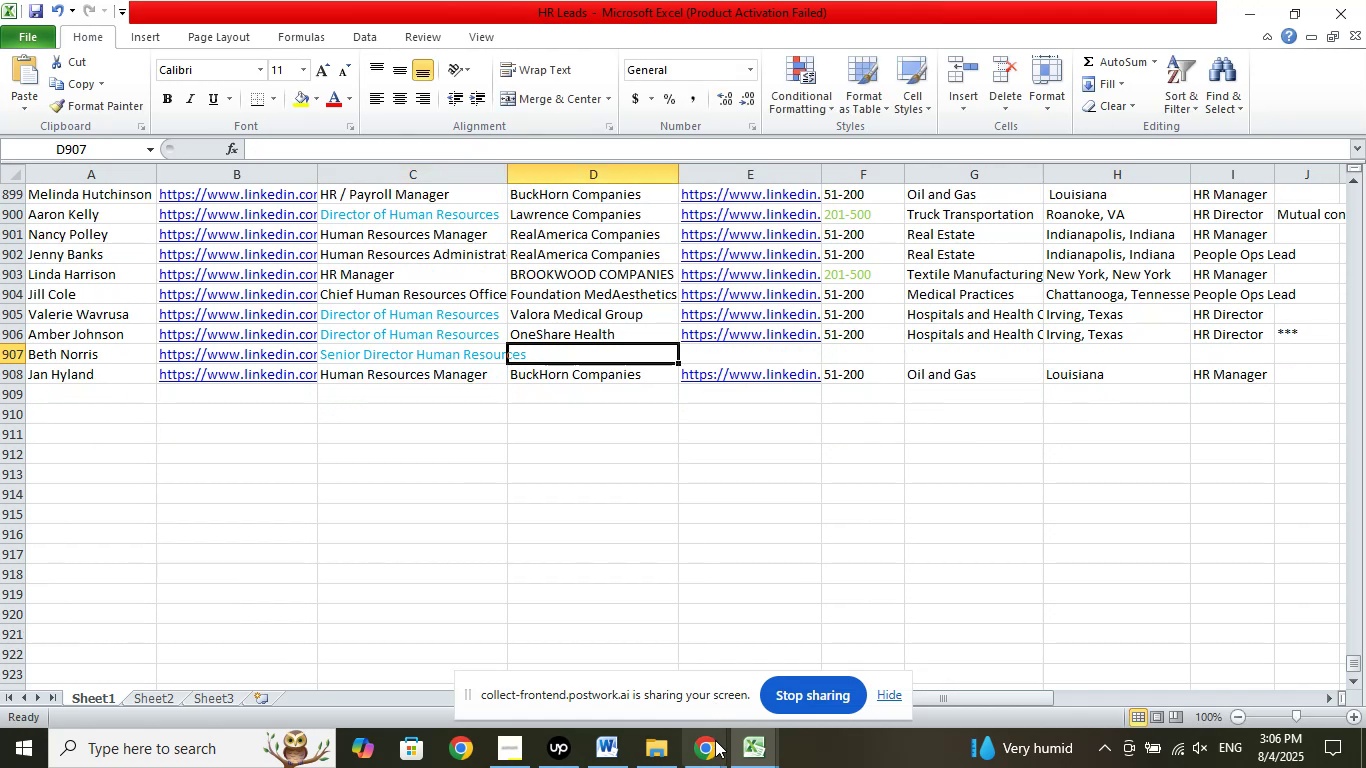 
left_click([715, 746])
 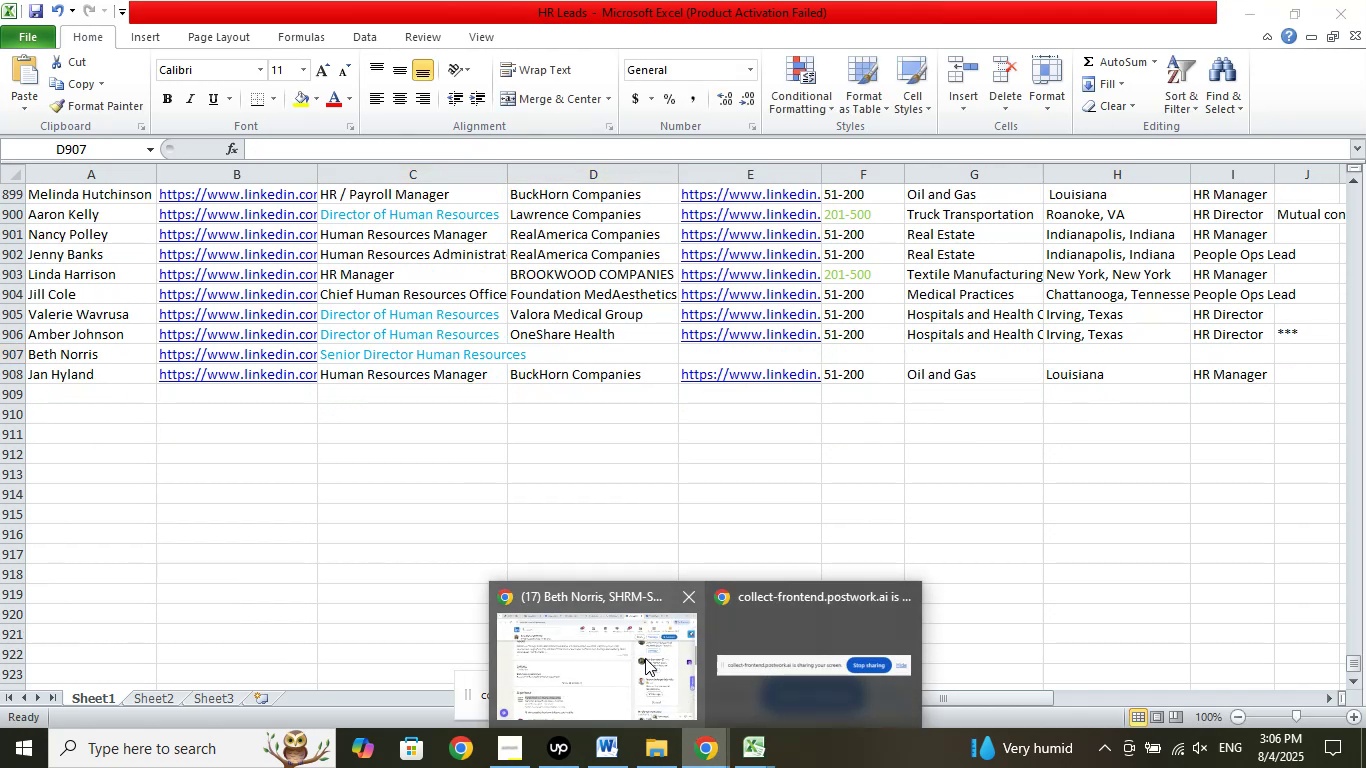 
double_click([645, 658])
 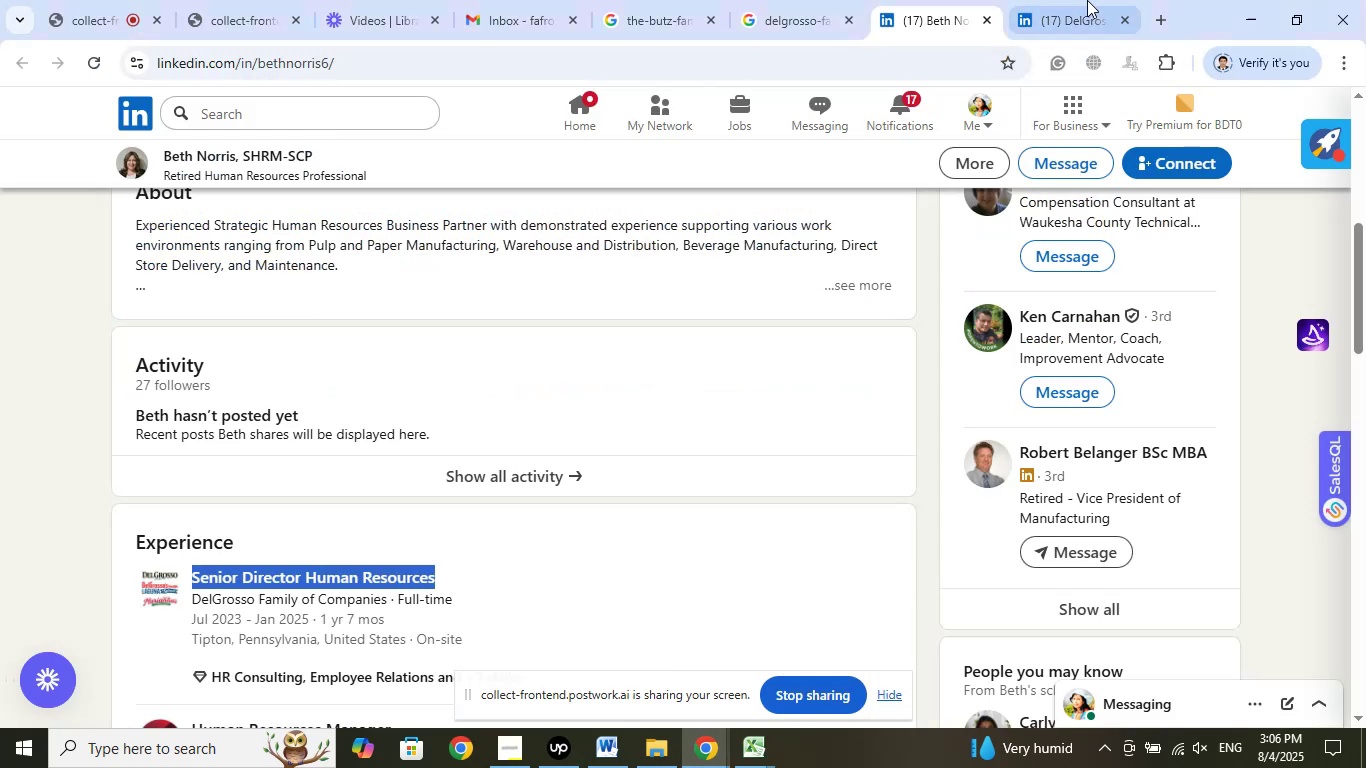 
left_click([1078, 0])
 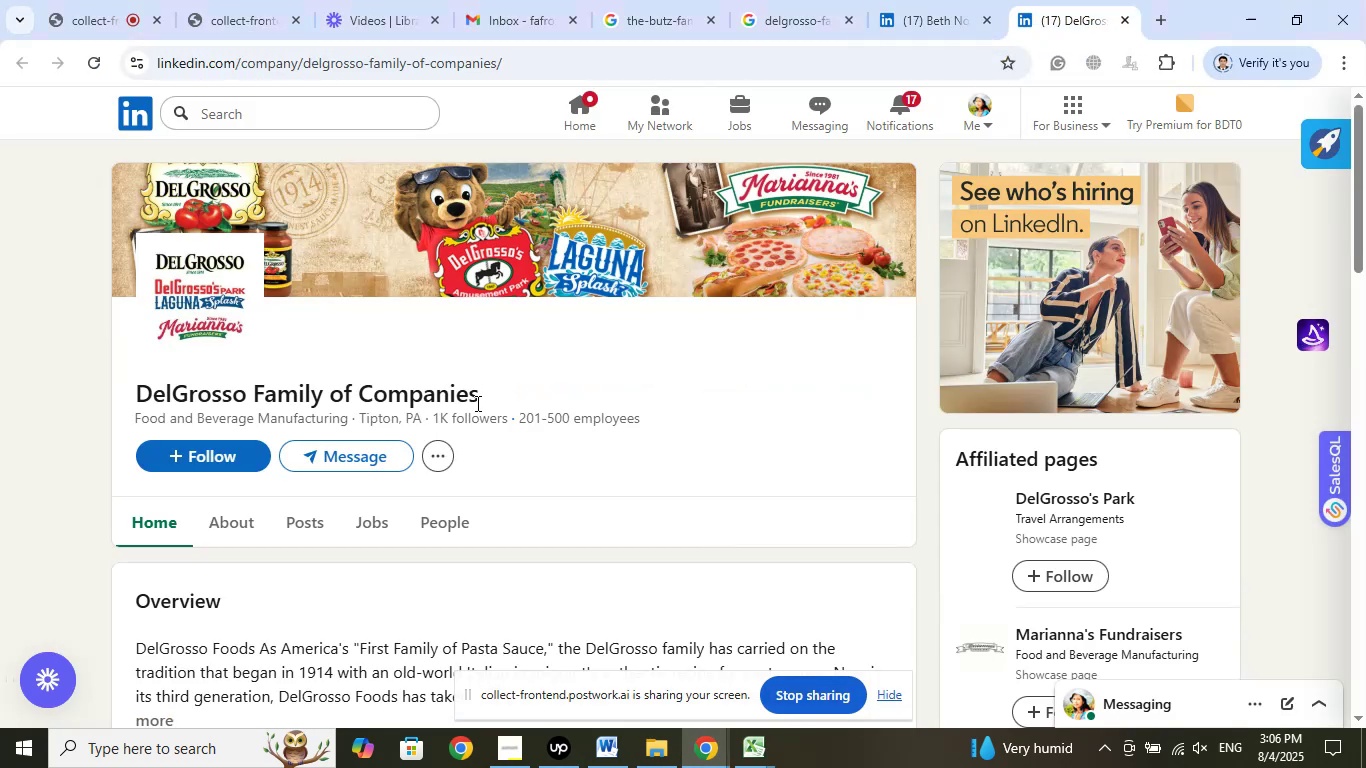 
left_click_drag(start_coordinate=[484, 388], to_coordinate=[122, 379])
 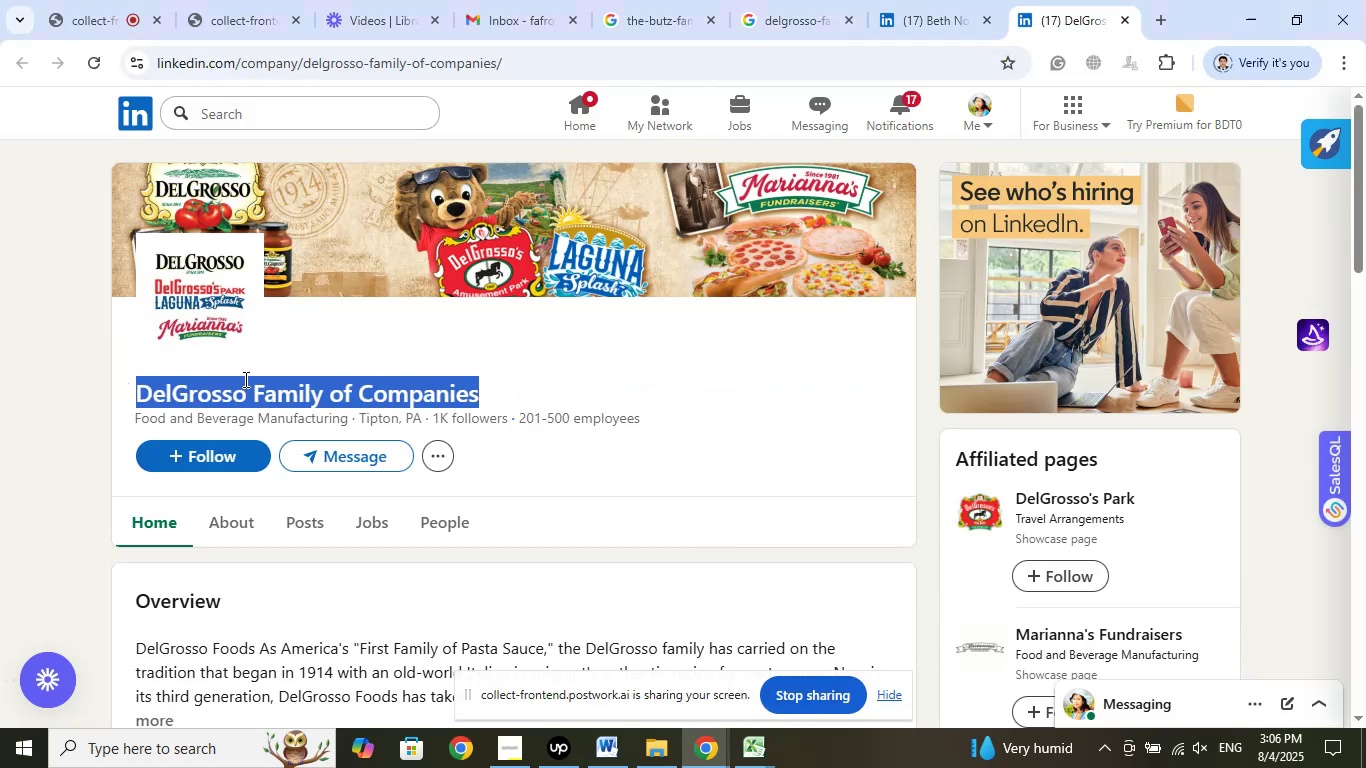 
right_click([244, 379])
 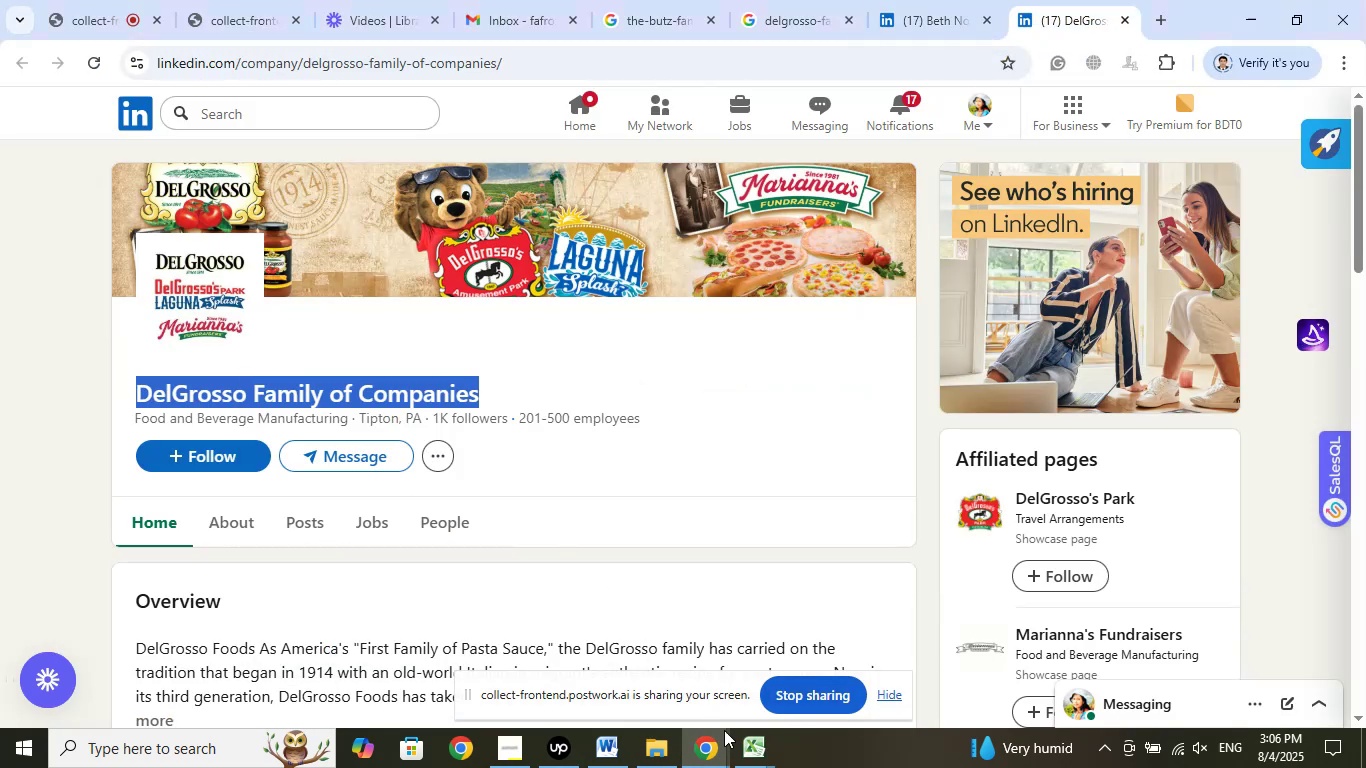 
left_click([745, 747])
 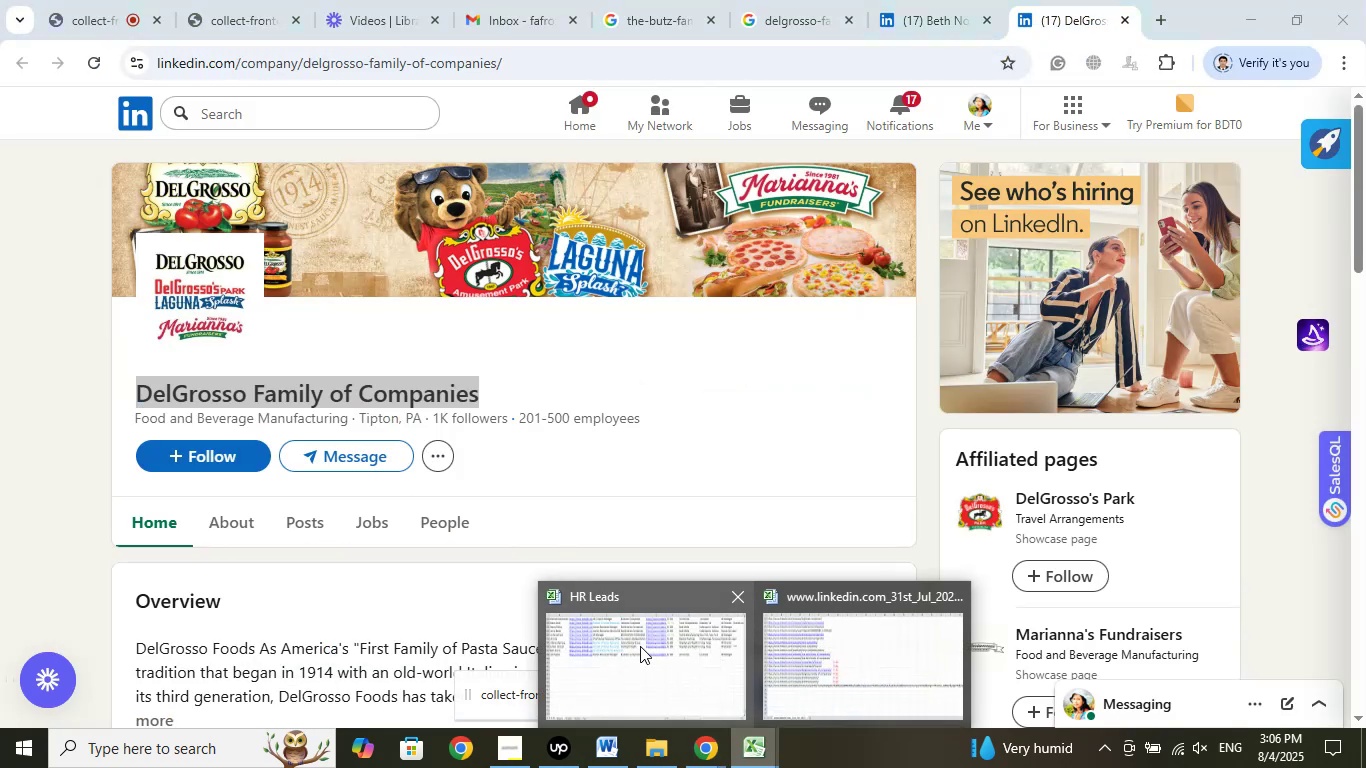 
left_click([640, 646])
 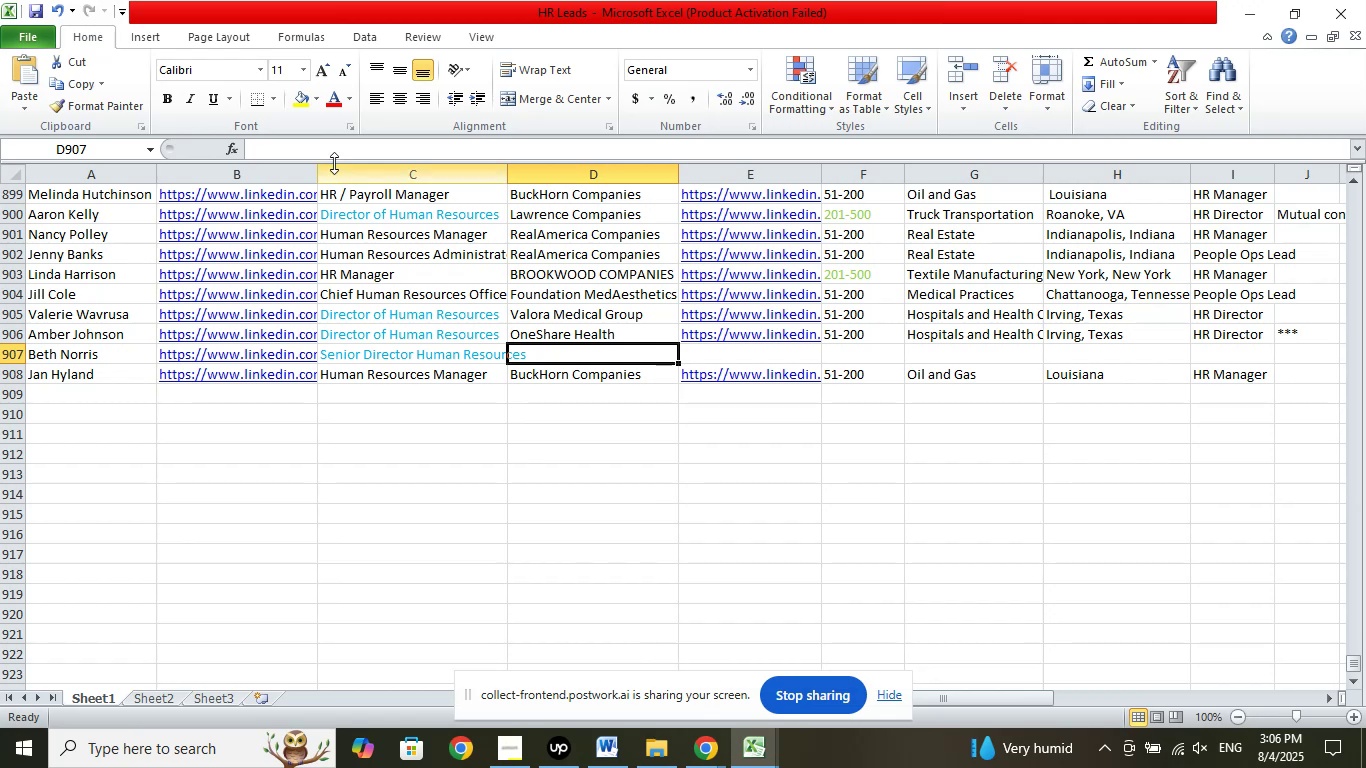 
left_click([307, 152])
 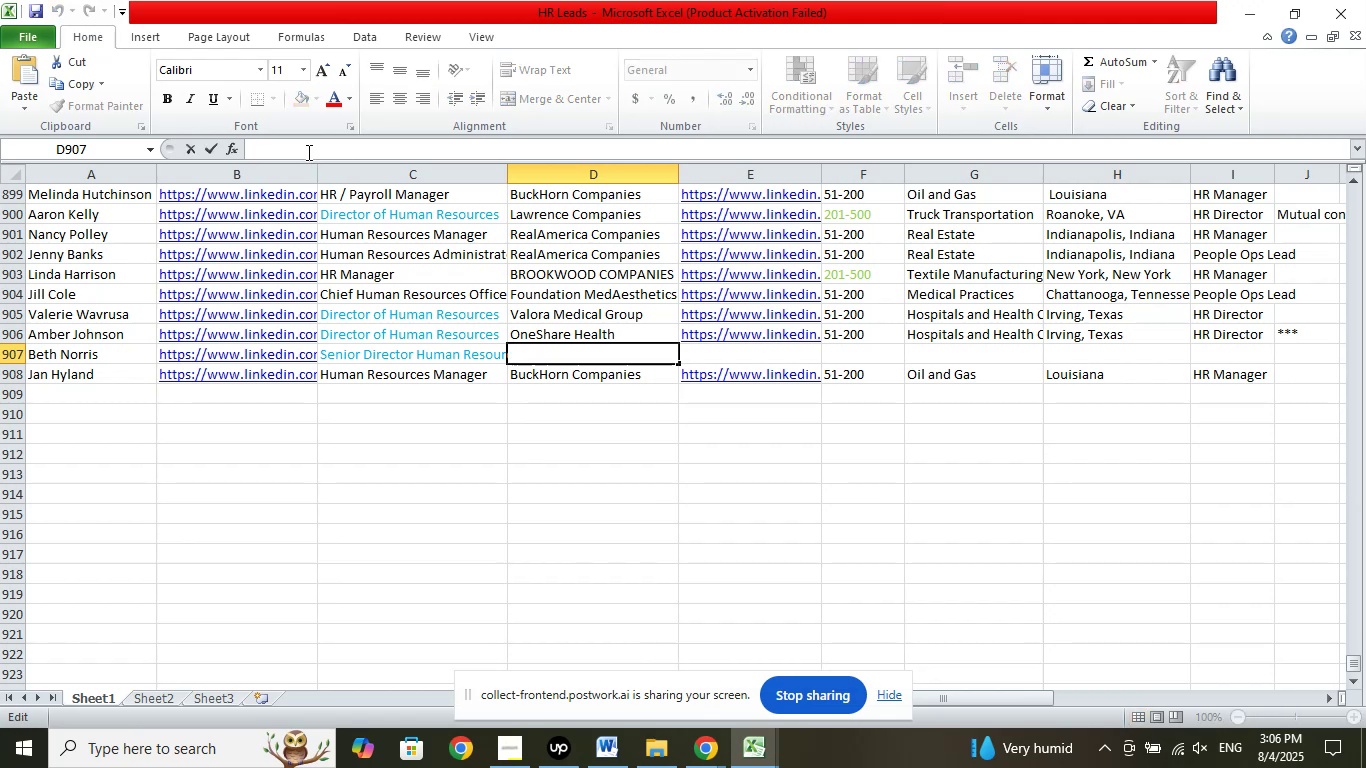 
right_click([307, 152])
 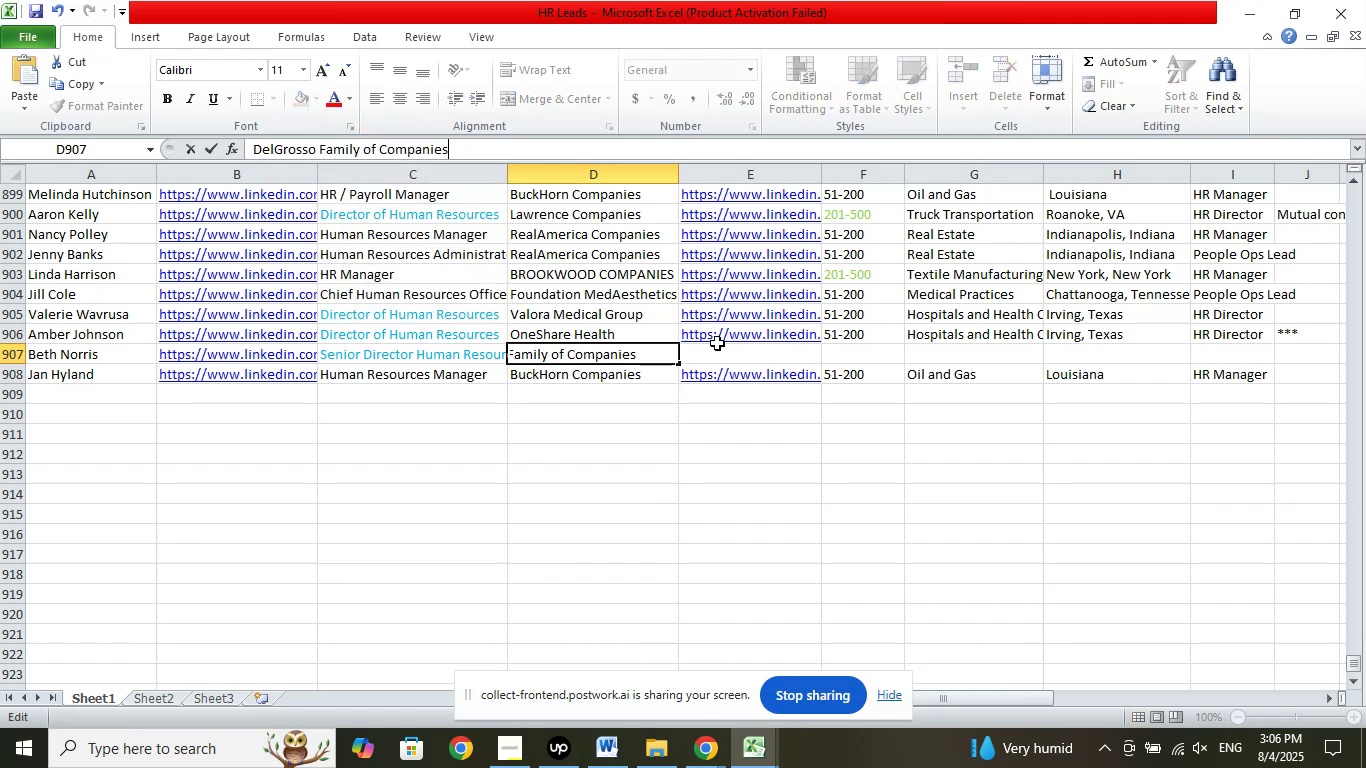 
left_click([721, 363])
 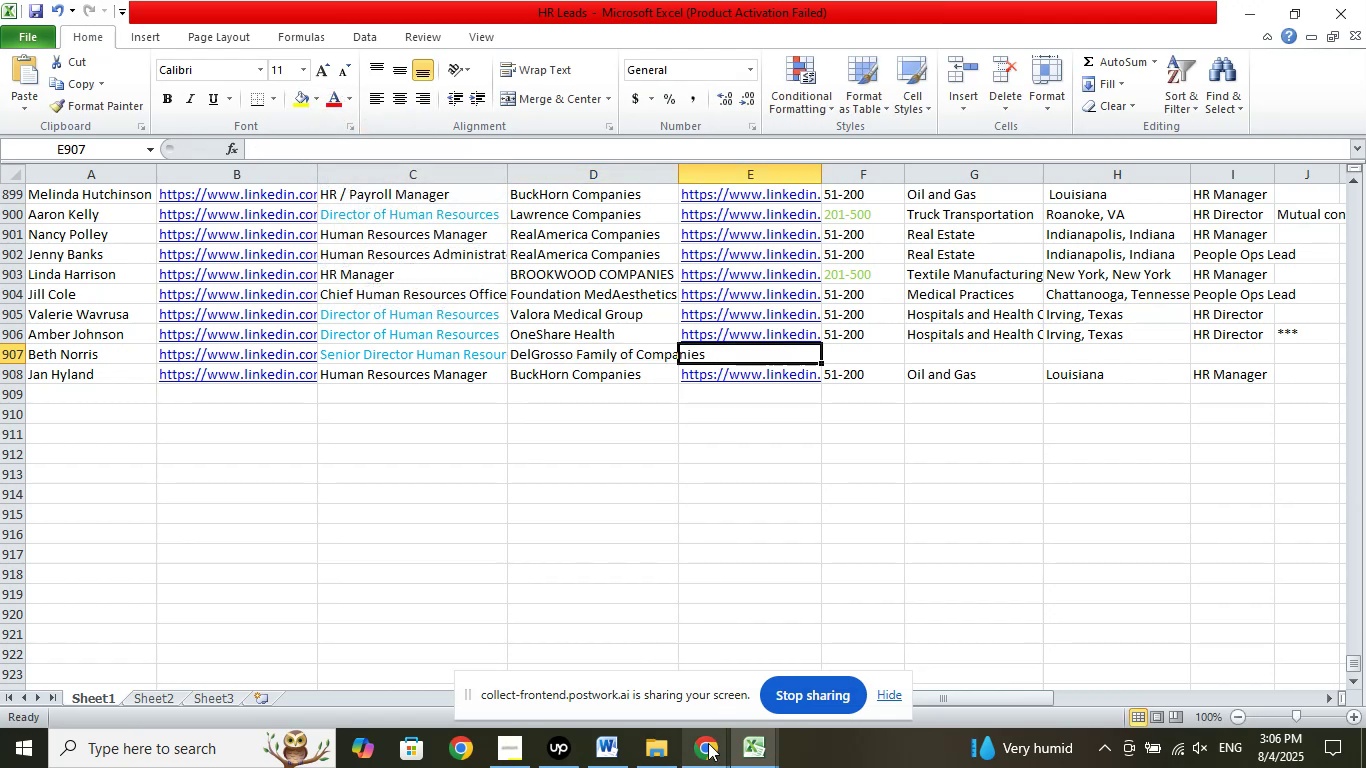 
left_click([708, 743])
 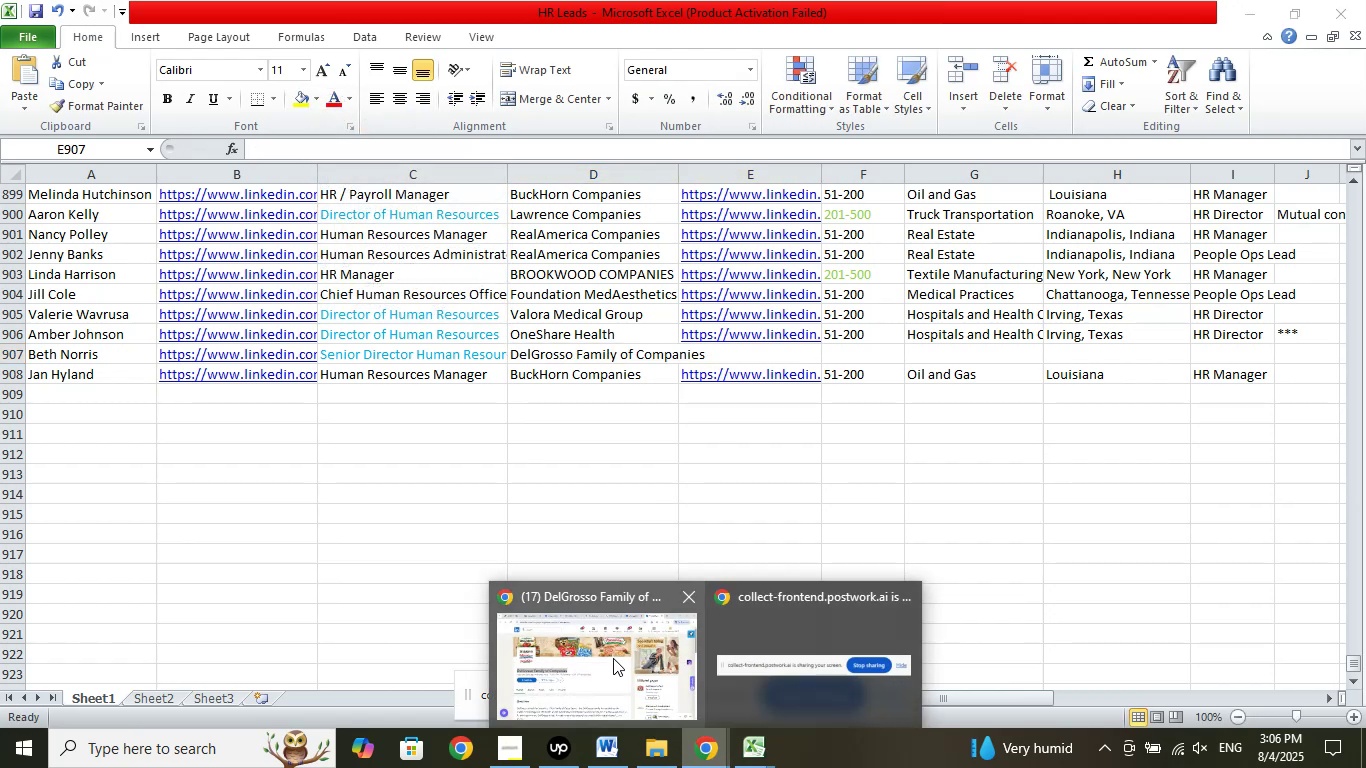 
left_click([613, 658])
 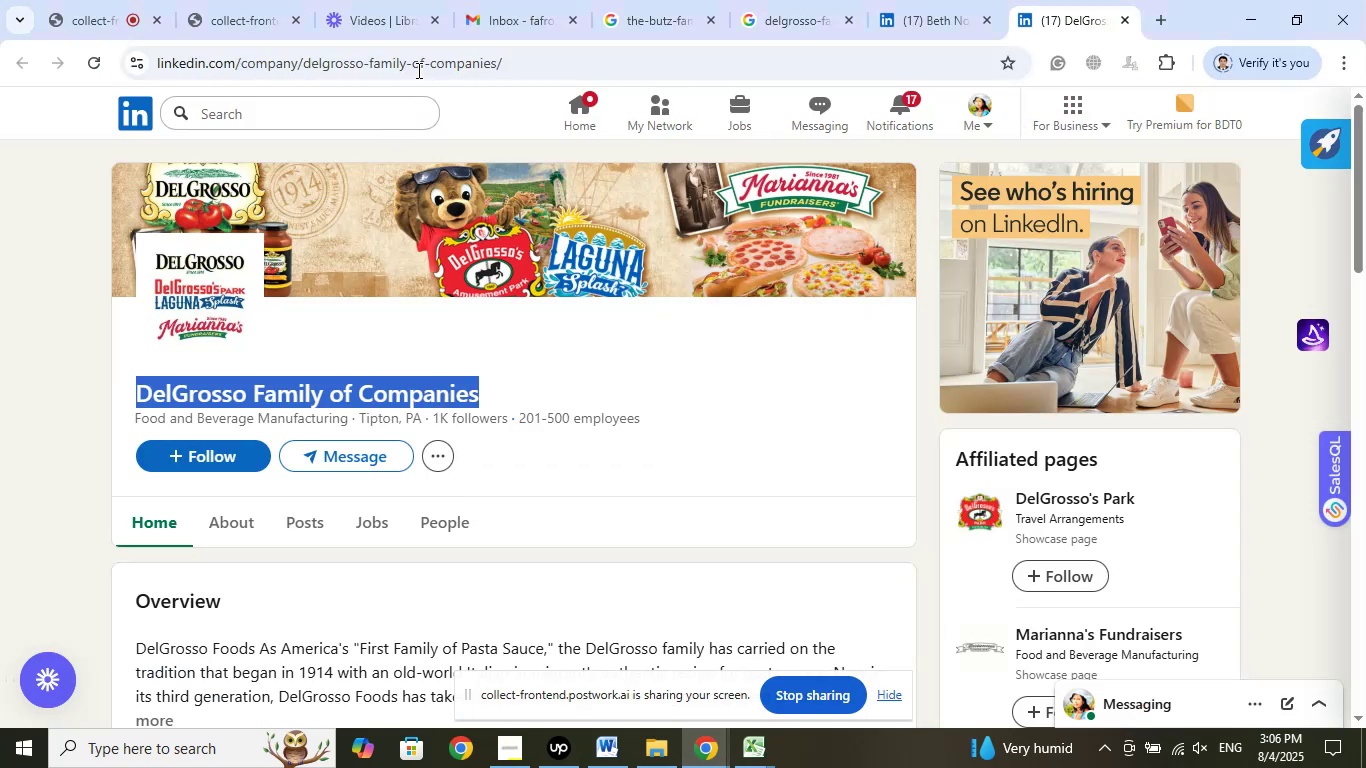 
left_click([418, 66])
 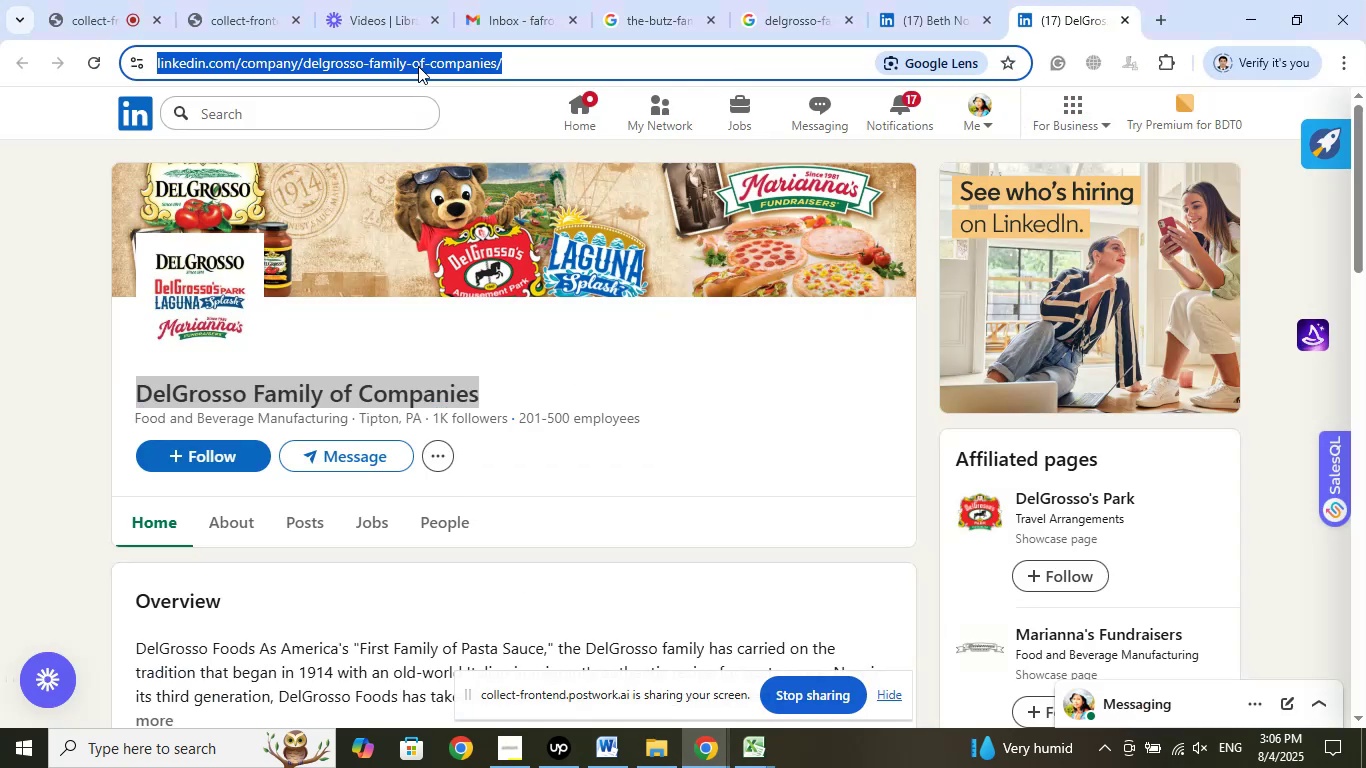 
right_click([418, 66])
 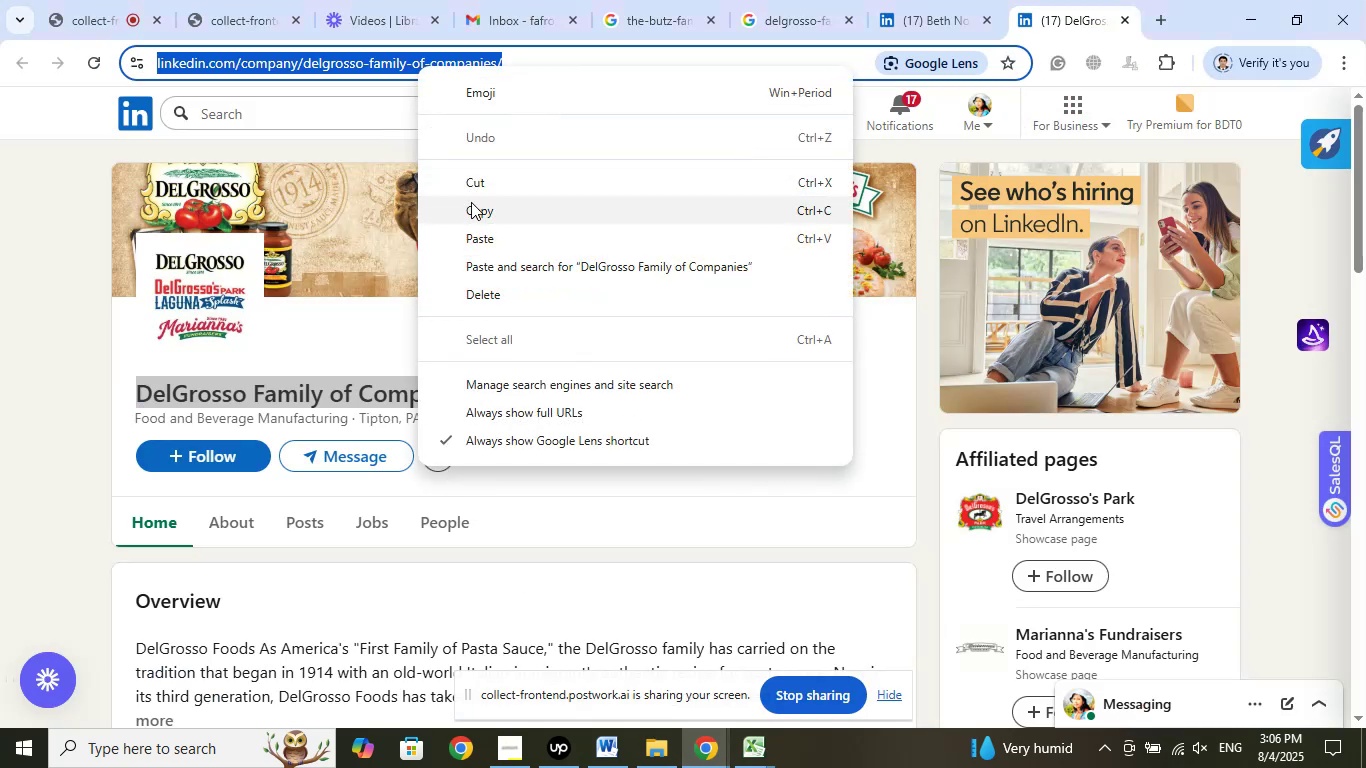 
left_click([472, 209])
 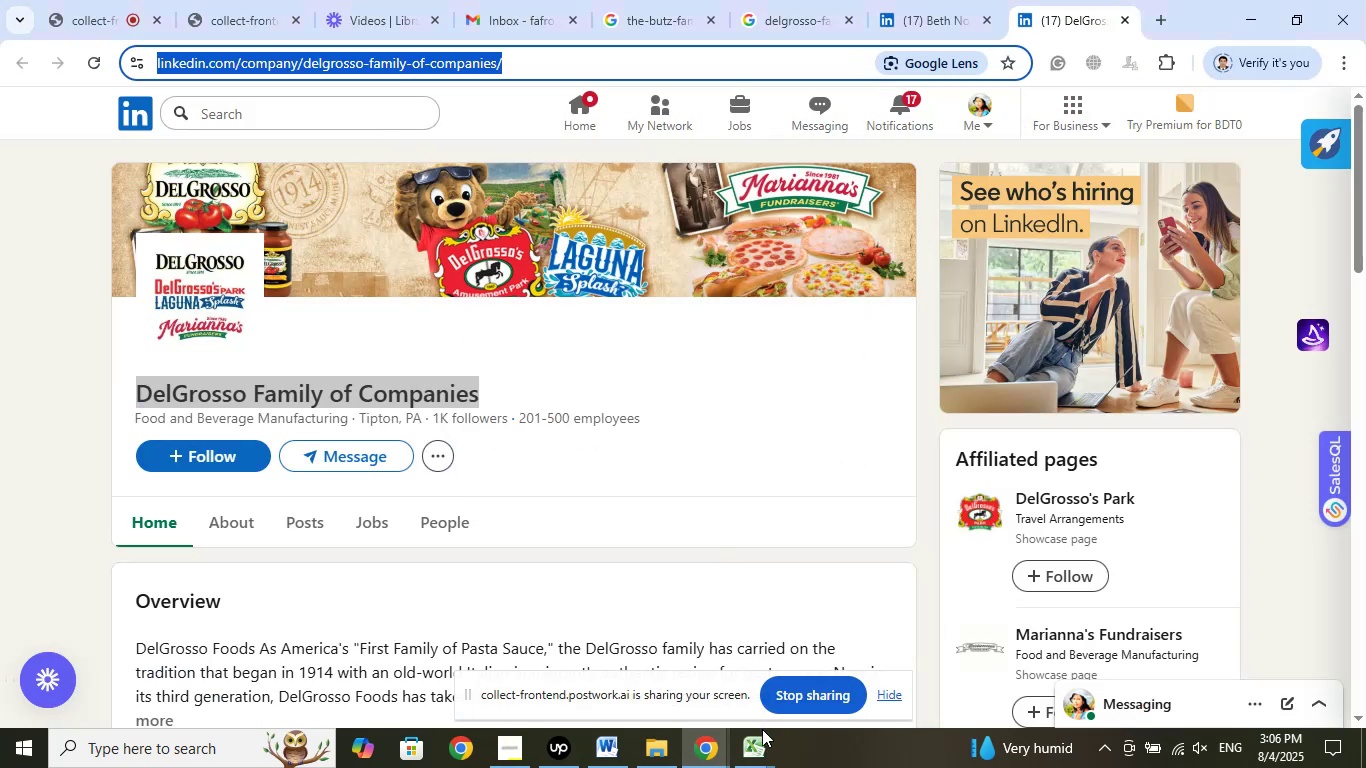 
left_click([764, 755])
 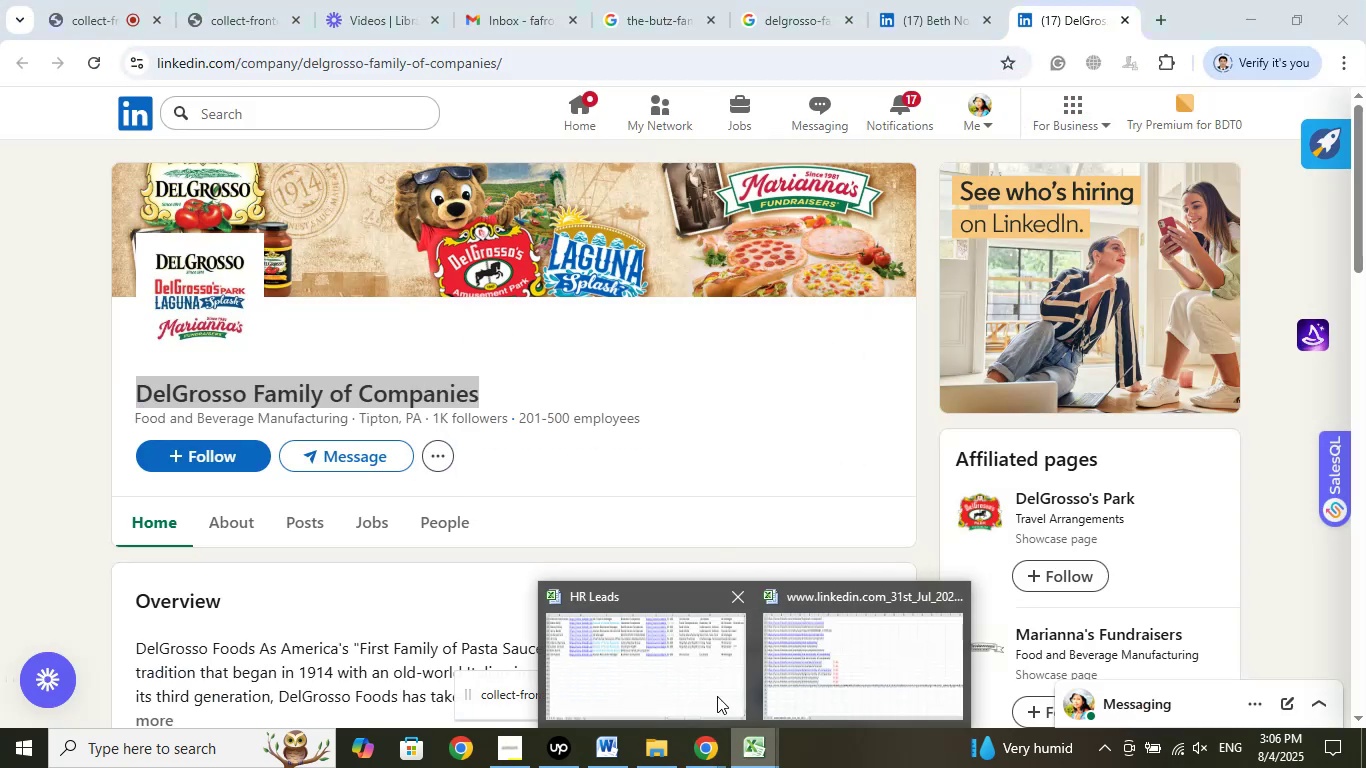 
left_click([675, 655])
 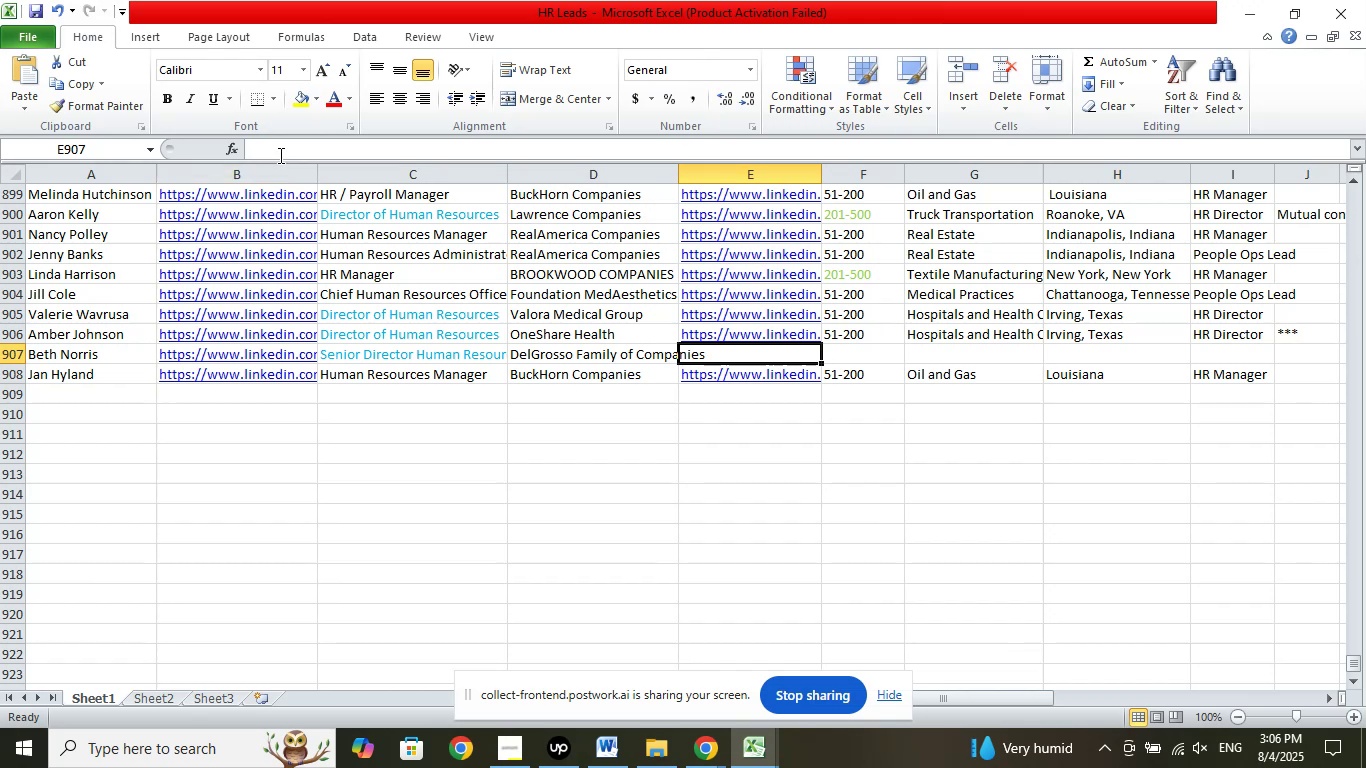 
left_click([271, 150])
 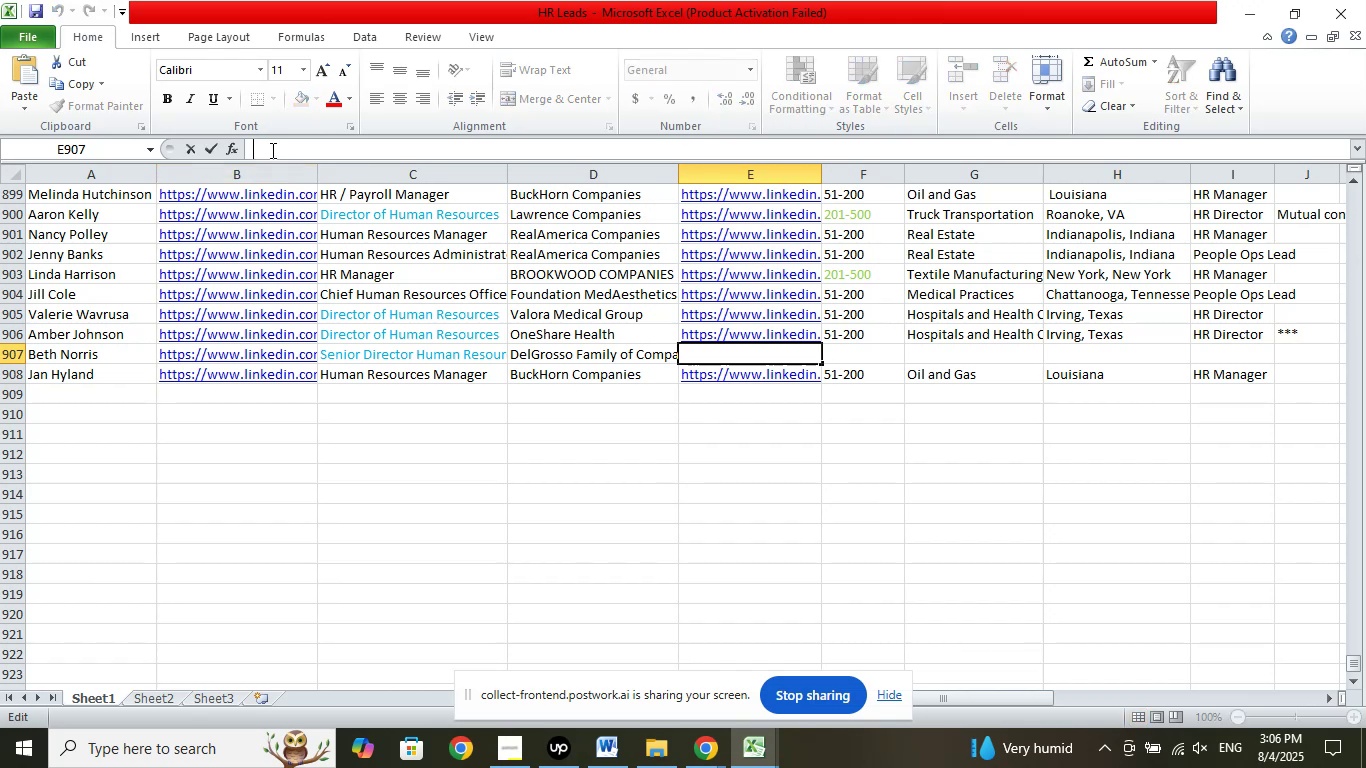 
right_click([271, 150])
 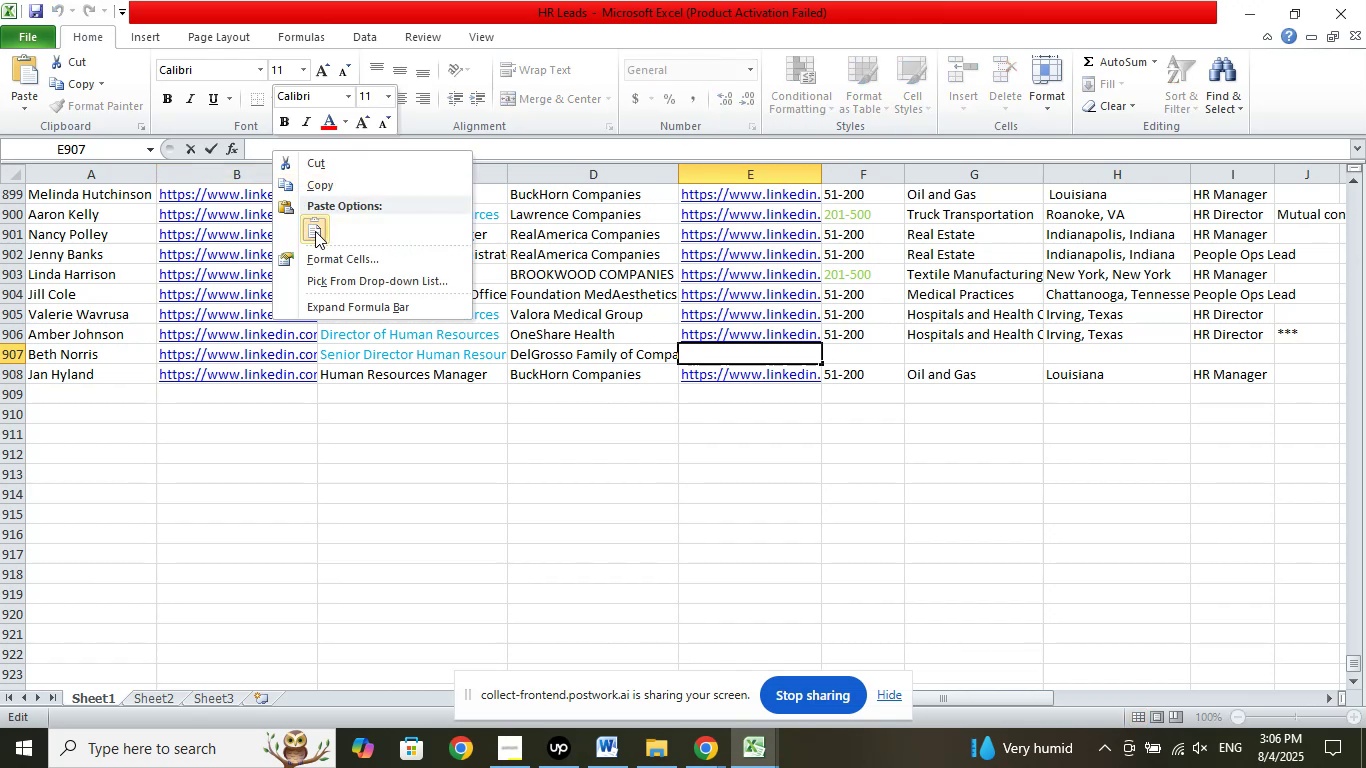 
left_click([315, 231])
 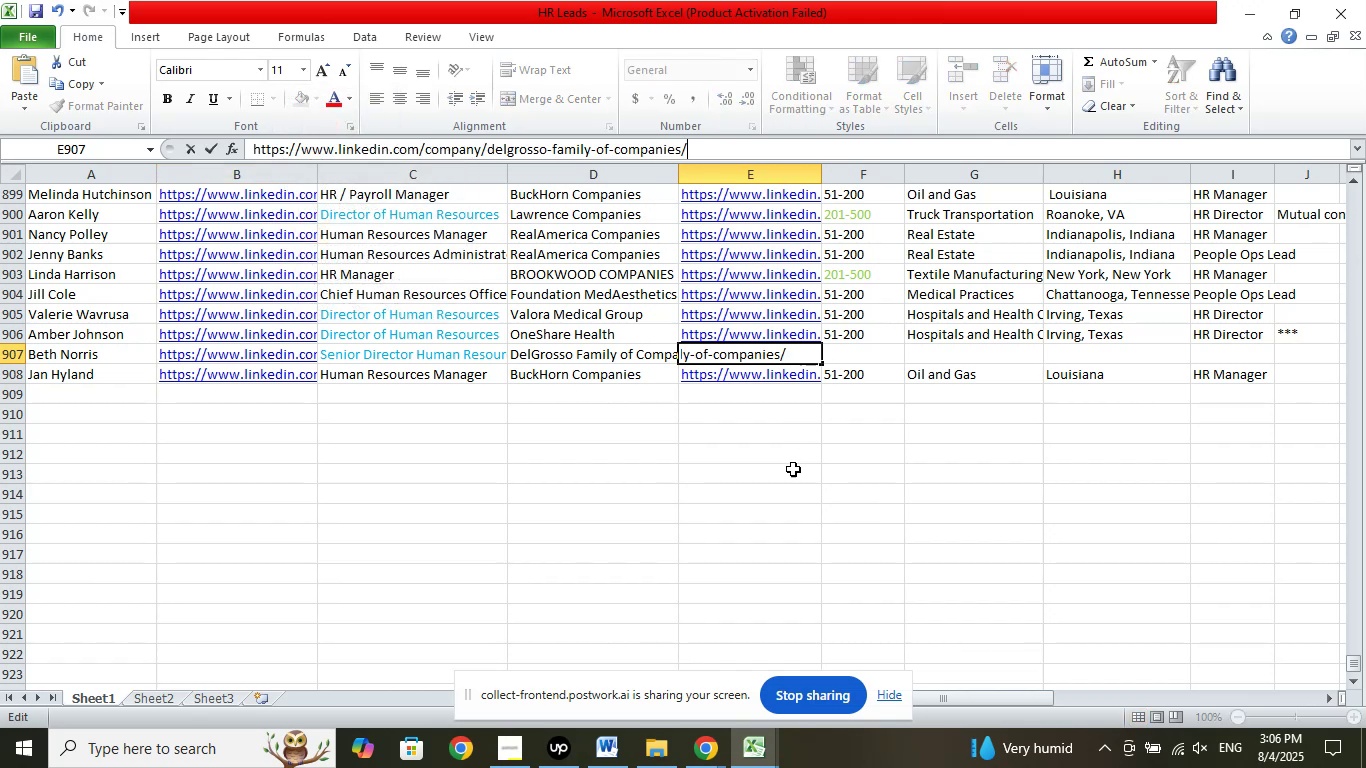 
left_click([793, 469])
 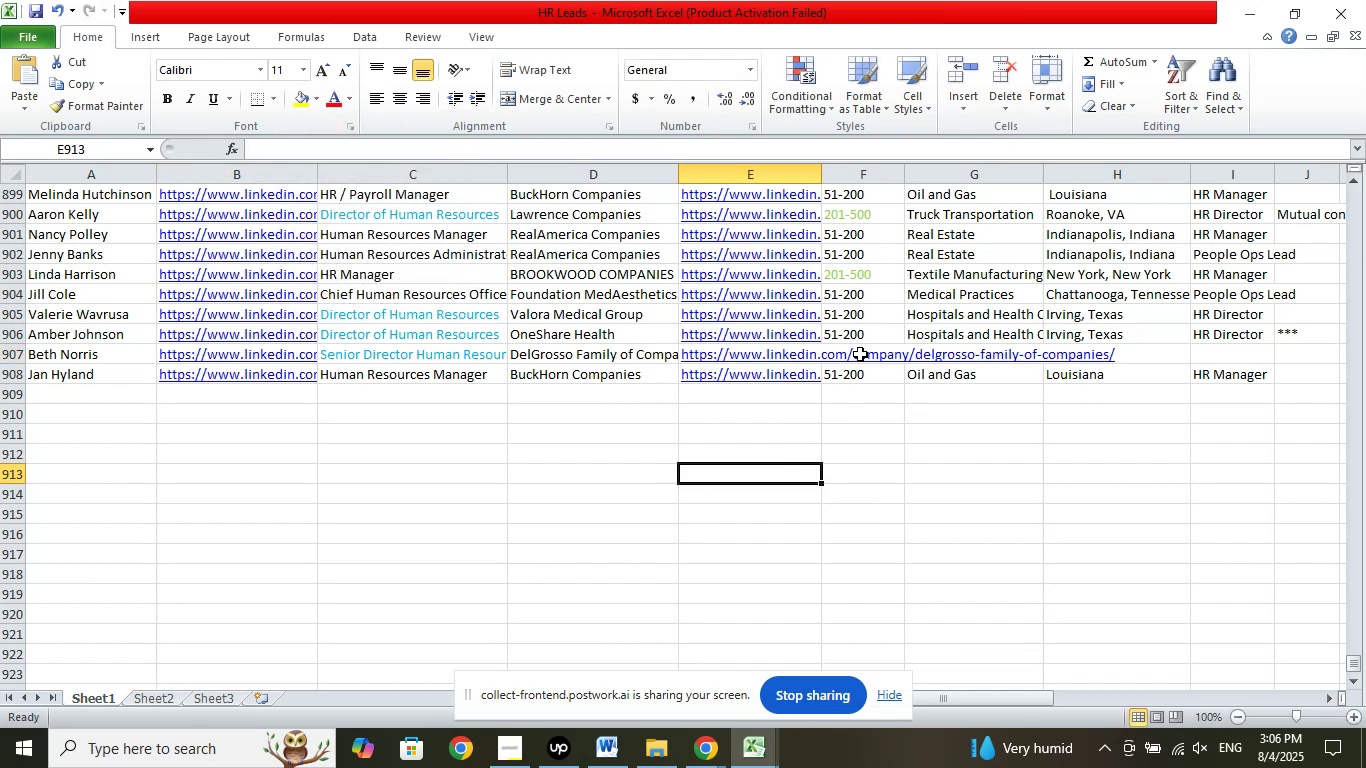 
left_click([860, 354])
 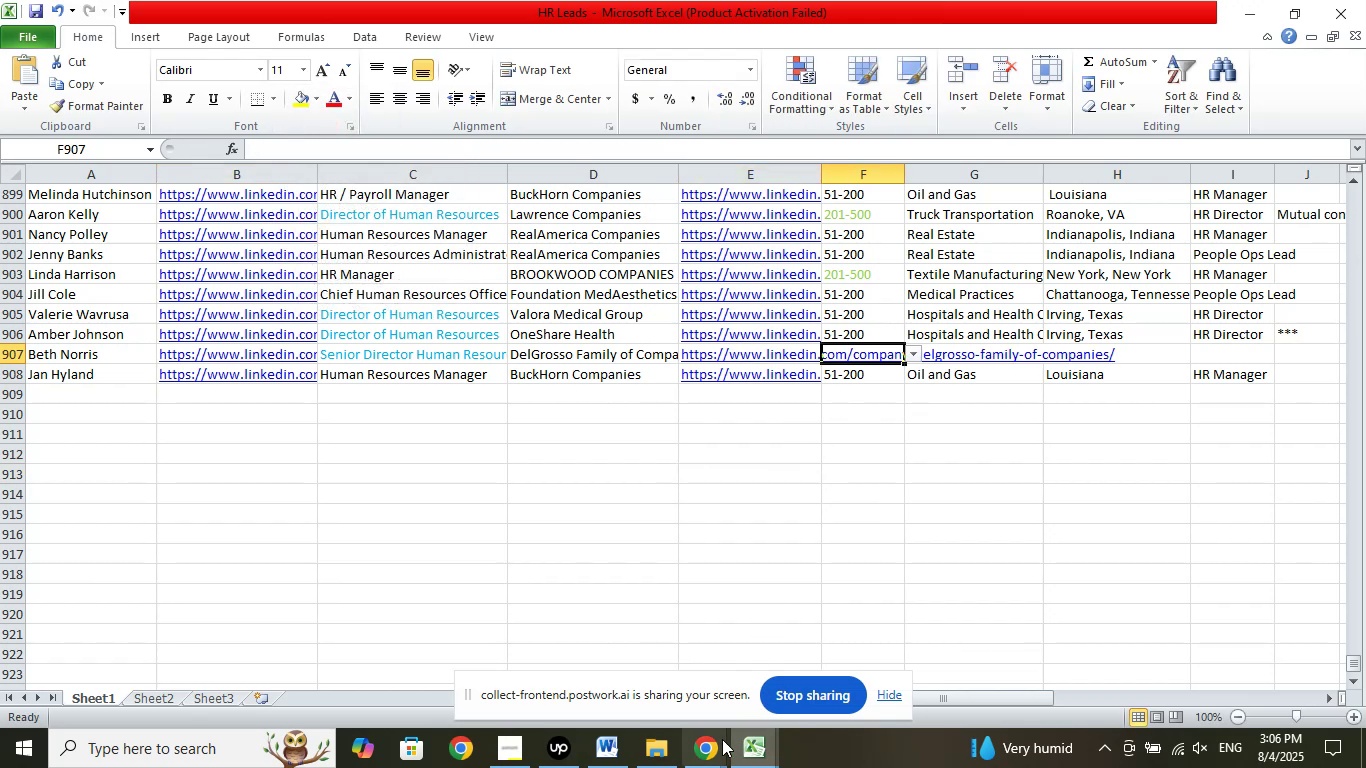 
left_click([711, 744])
 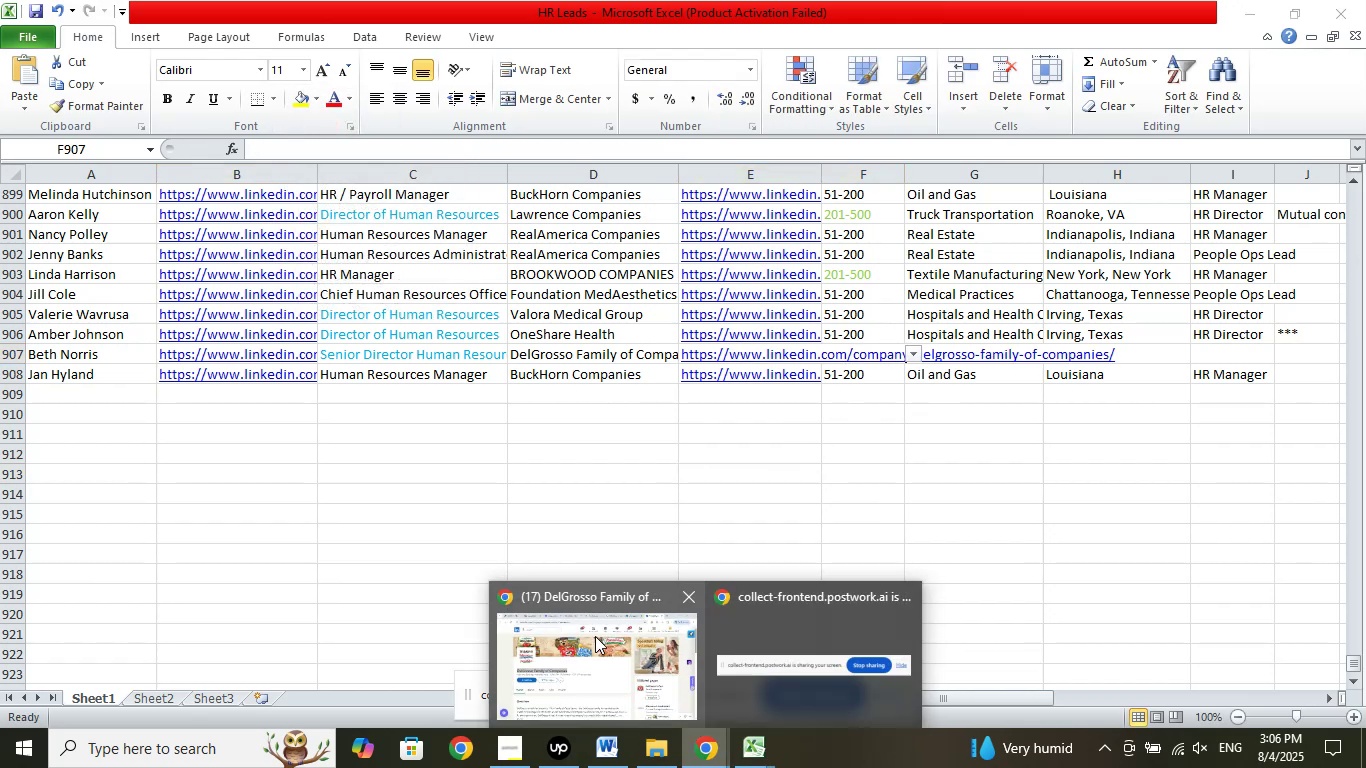 
left_click([595, 636])
 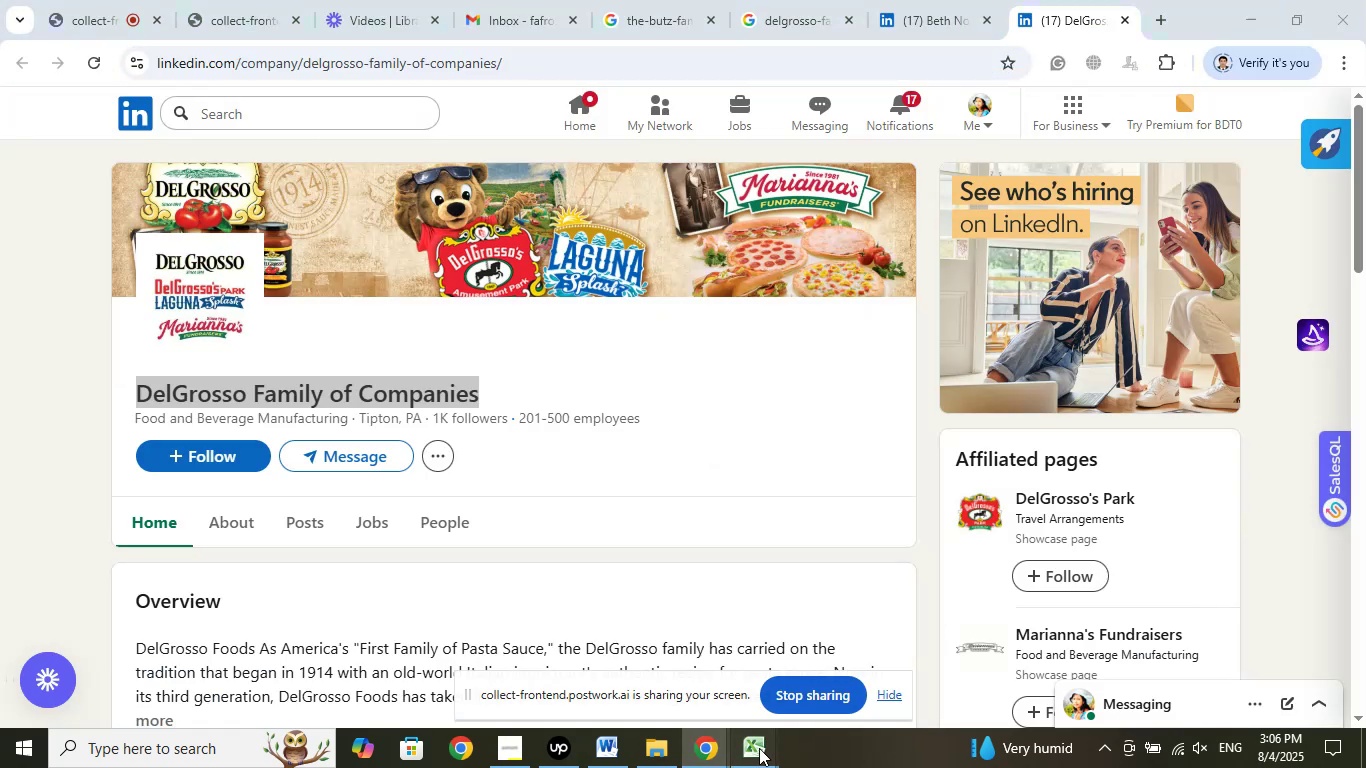 
double_click([691, 670])
 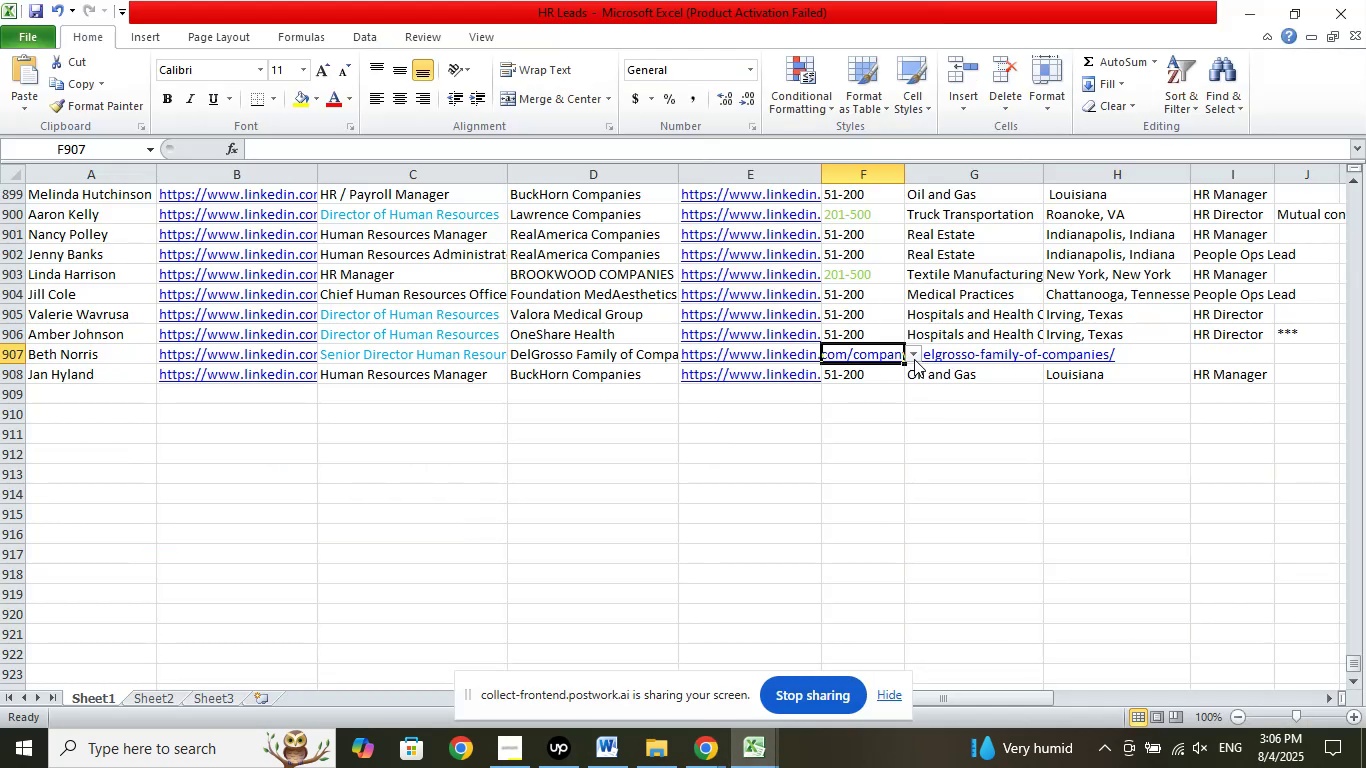 
left_click([914, 359])
 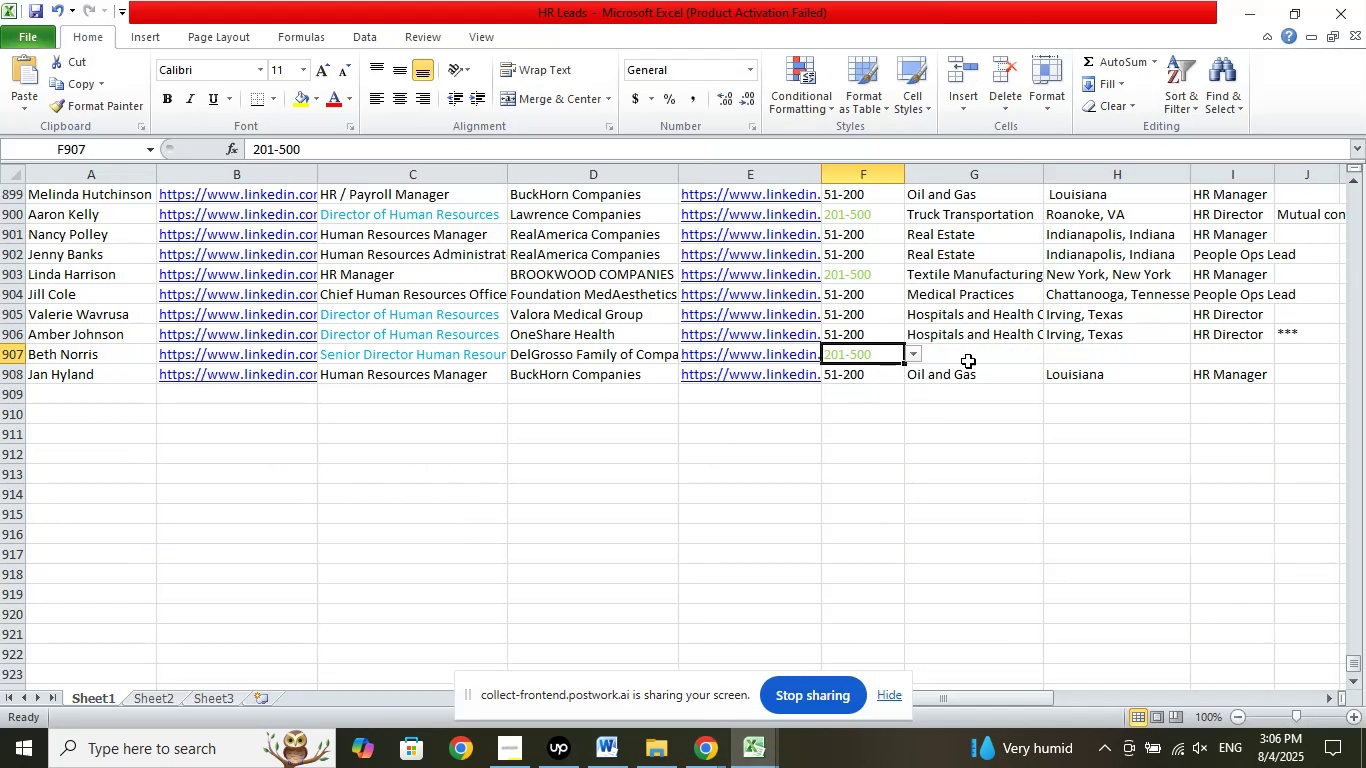 
left_click([973, 356])
 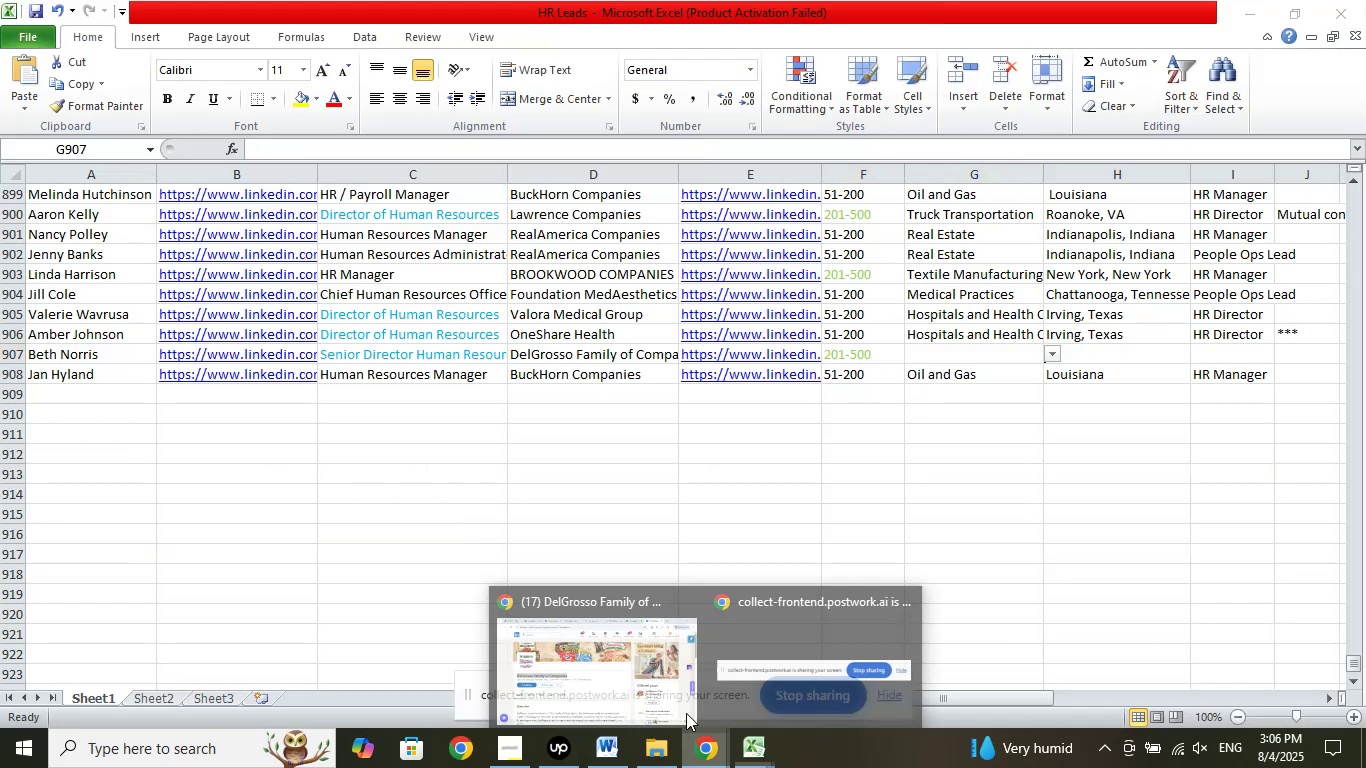 
double_click([615, 654])
 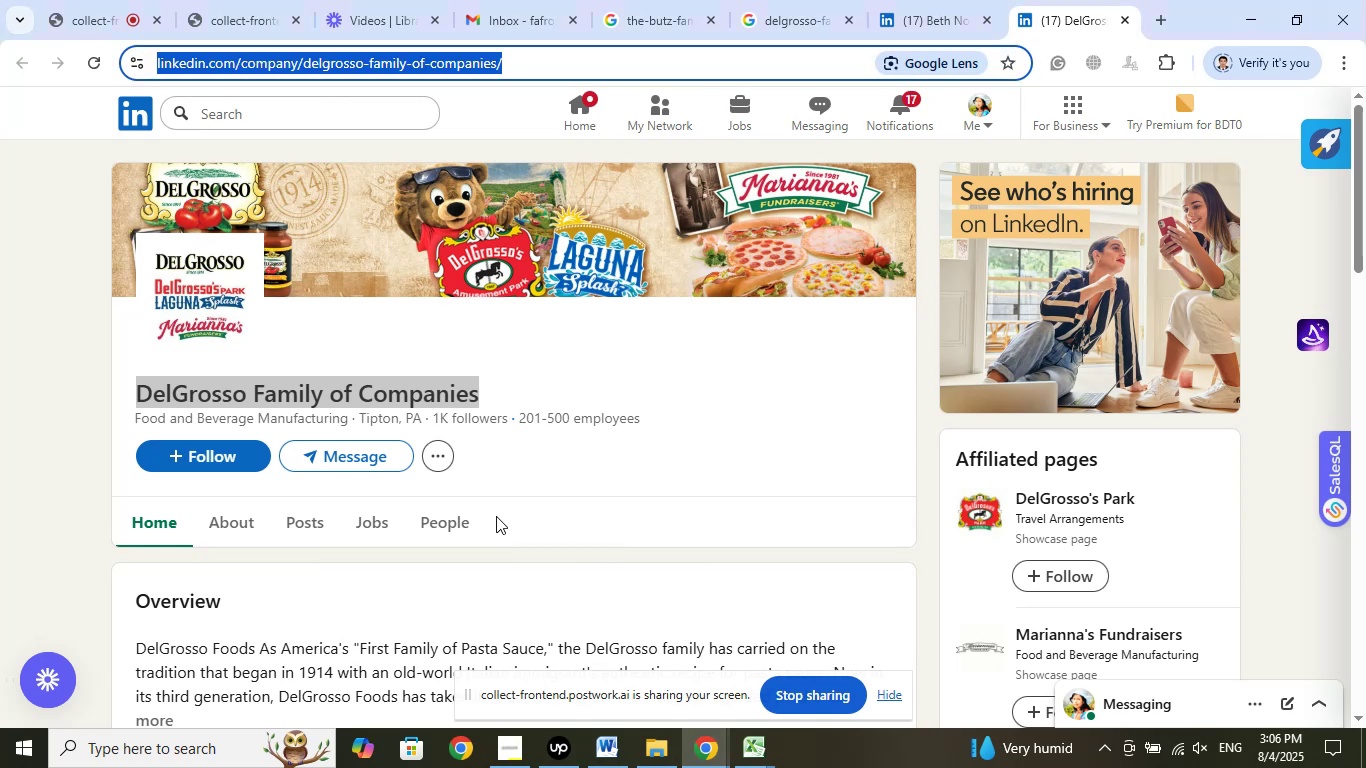 
wait(6.66)
 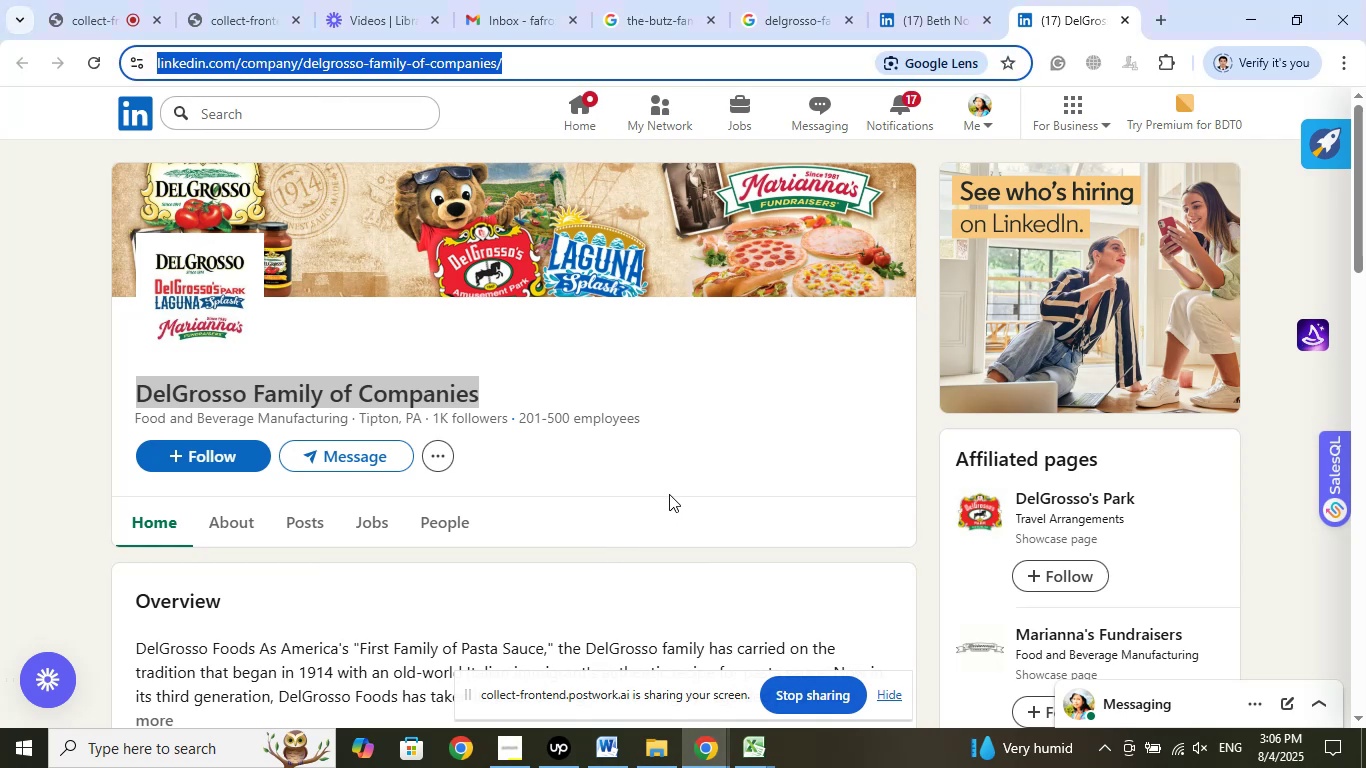 
left_click_drag(start_coordinate=[358, 419], to_coordinate=[420, 414])
 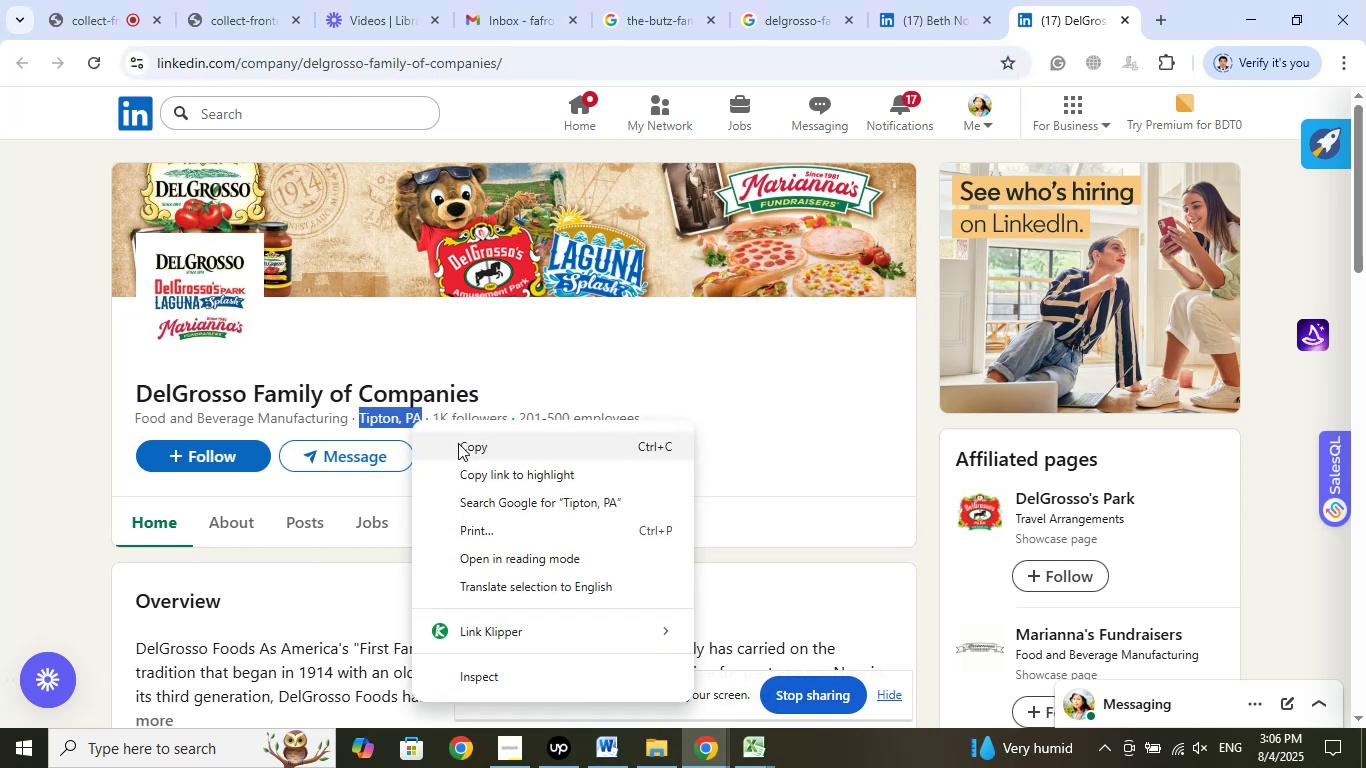 
left_click_drag(start_coordinate=[464, 444], to_coordinate=[468, 452])
 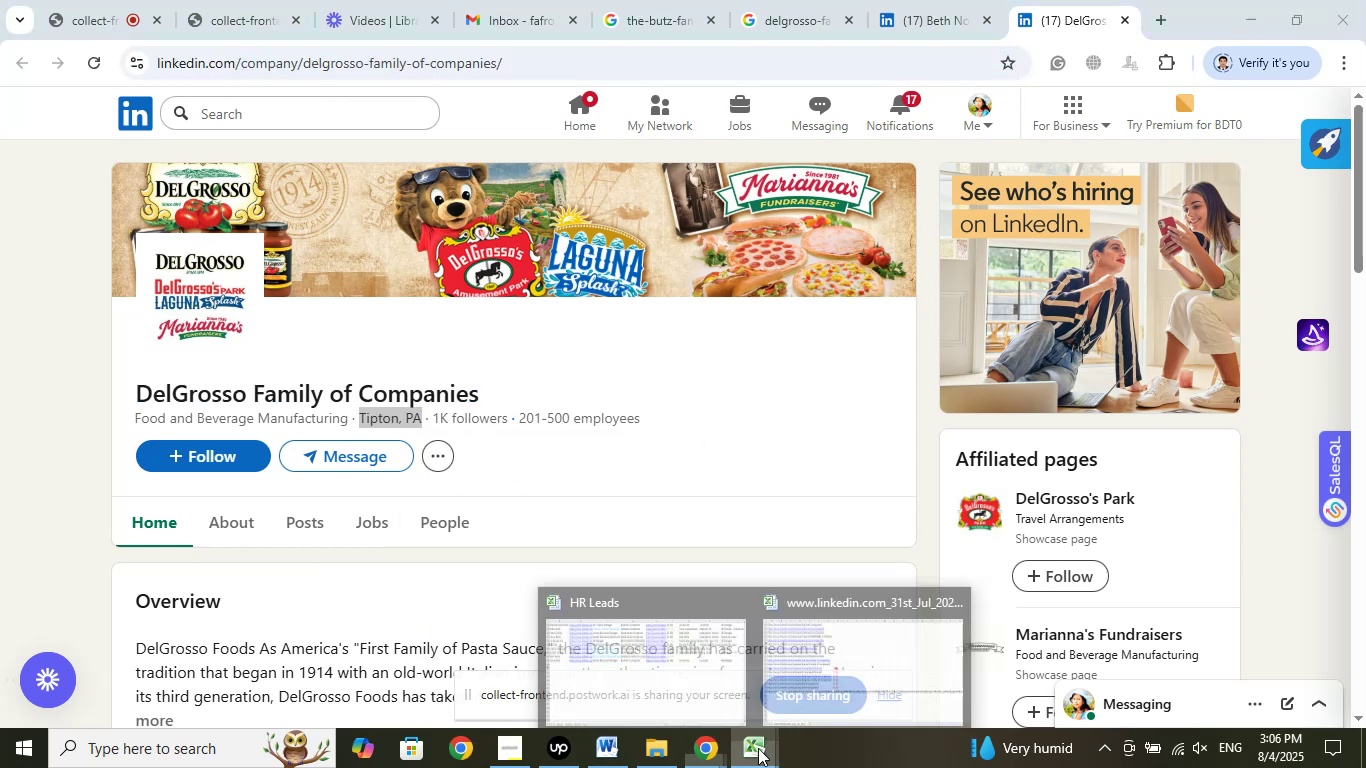 
double_click([648, 638])
 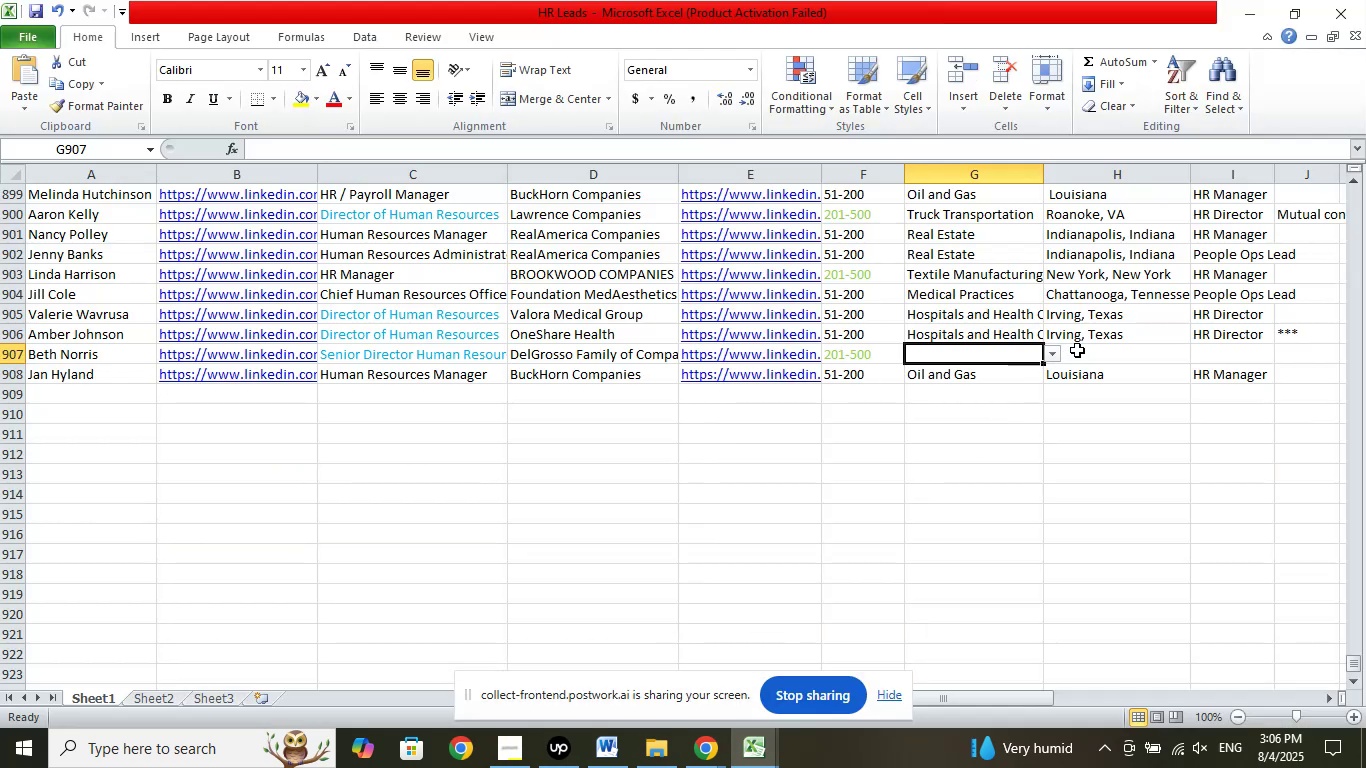 
left_click([1077, 350])
 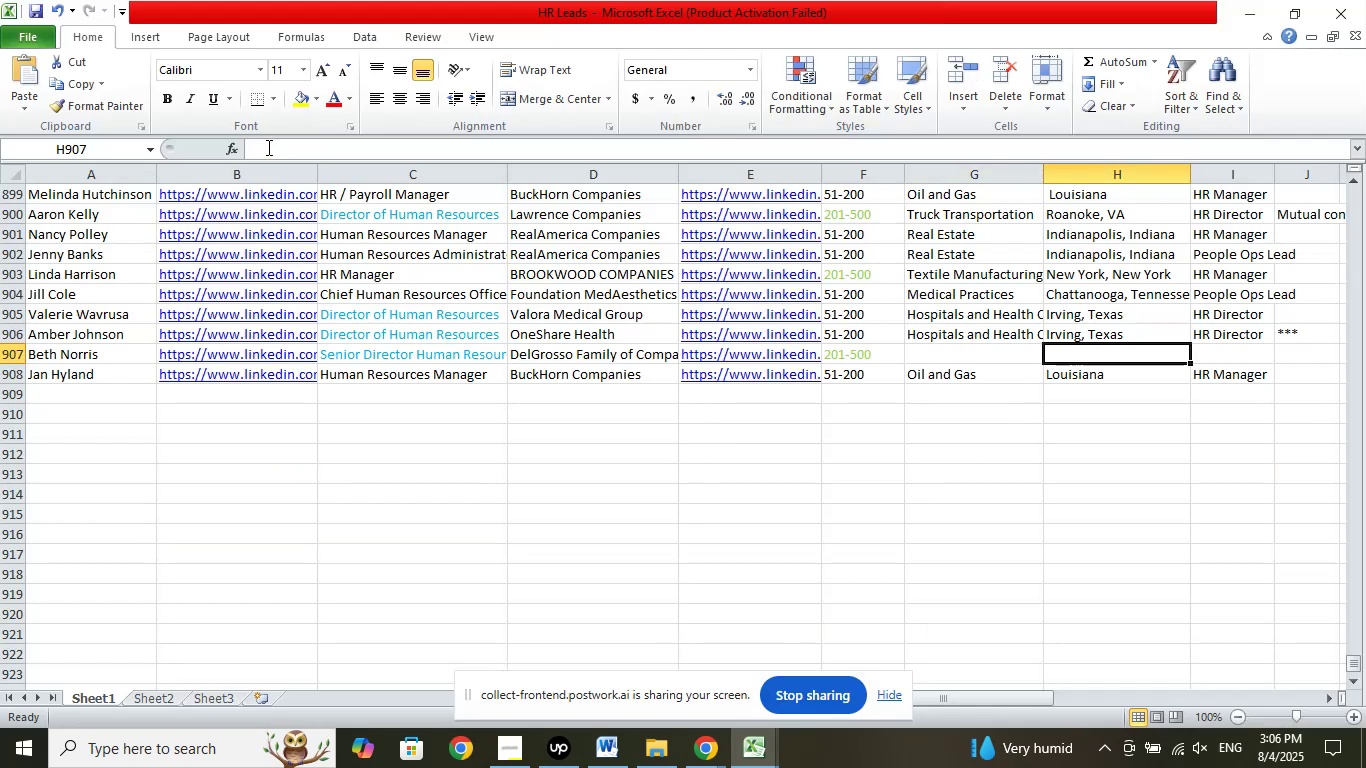 
left_click([267, 147])
 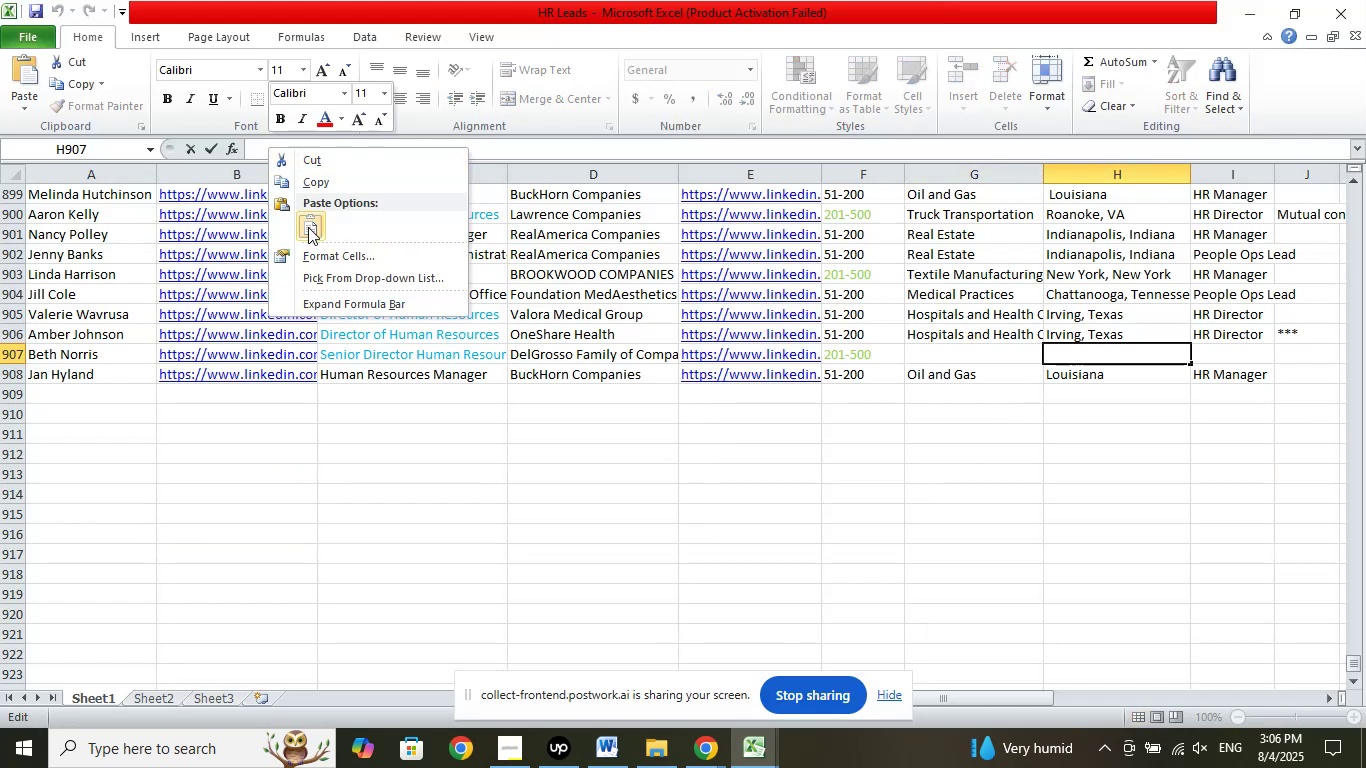 
left_click([308, 227])
 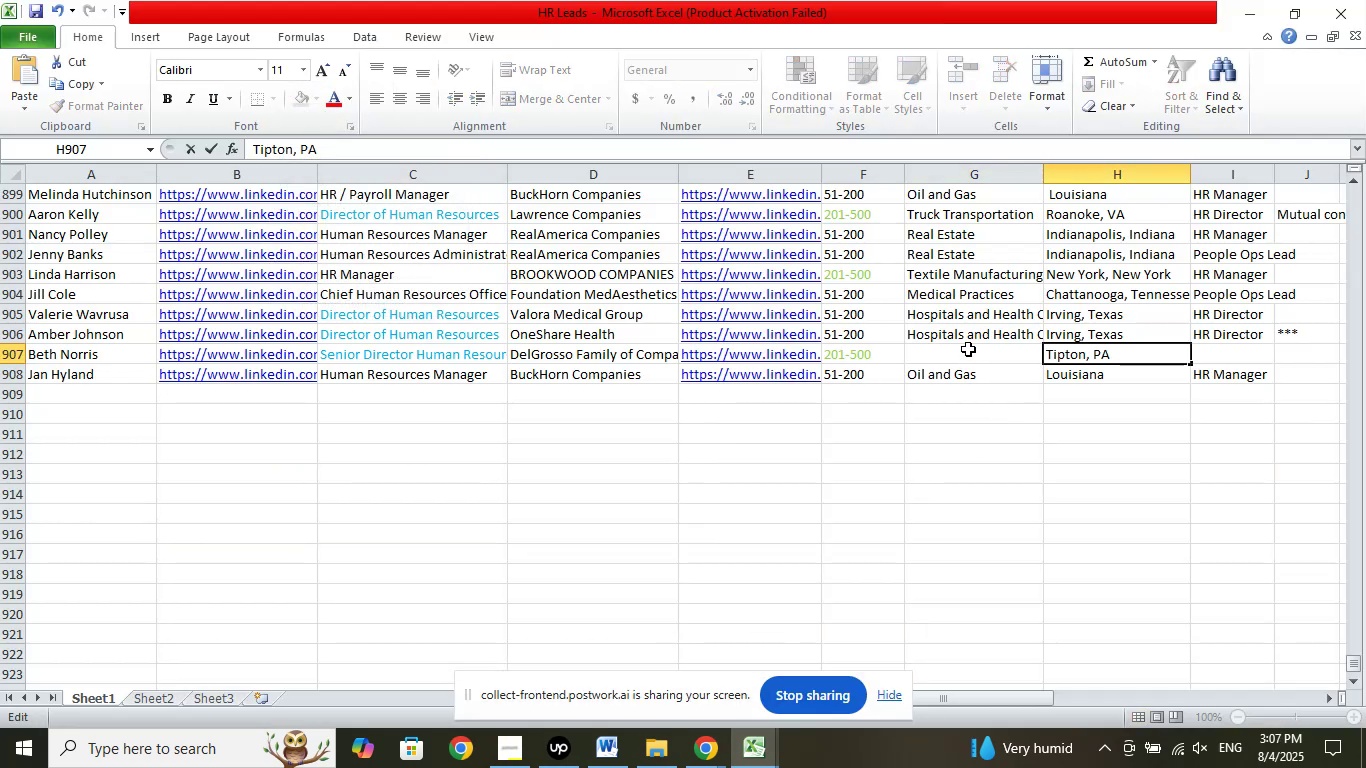 
left_click([968, 349])
 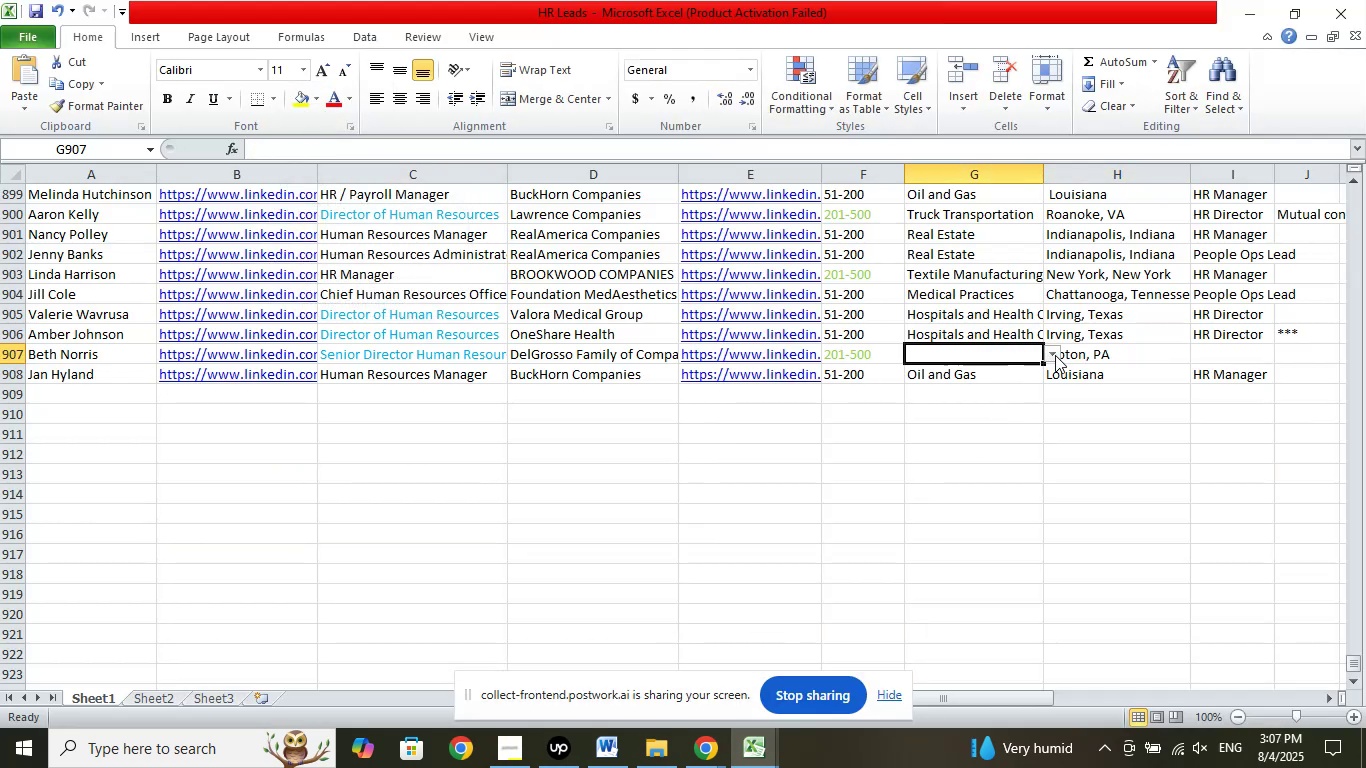 
left_click([1056, 356])
 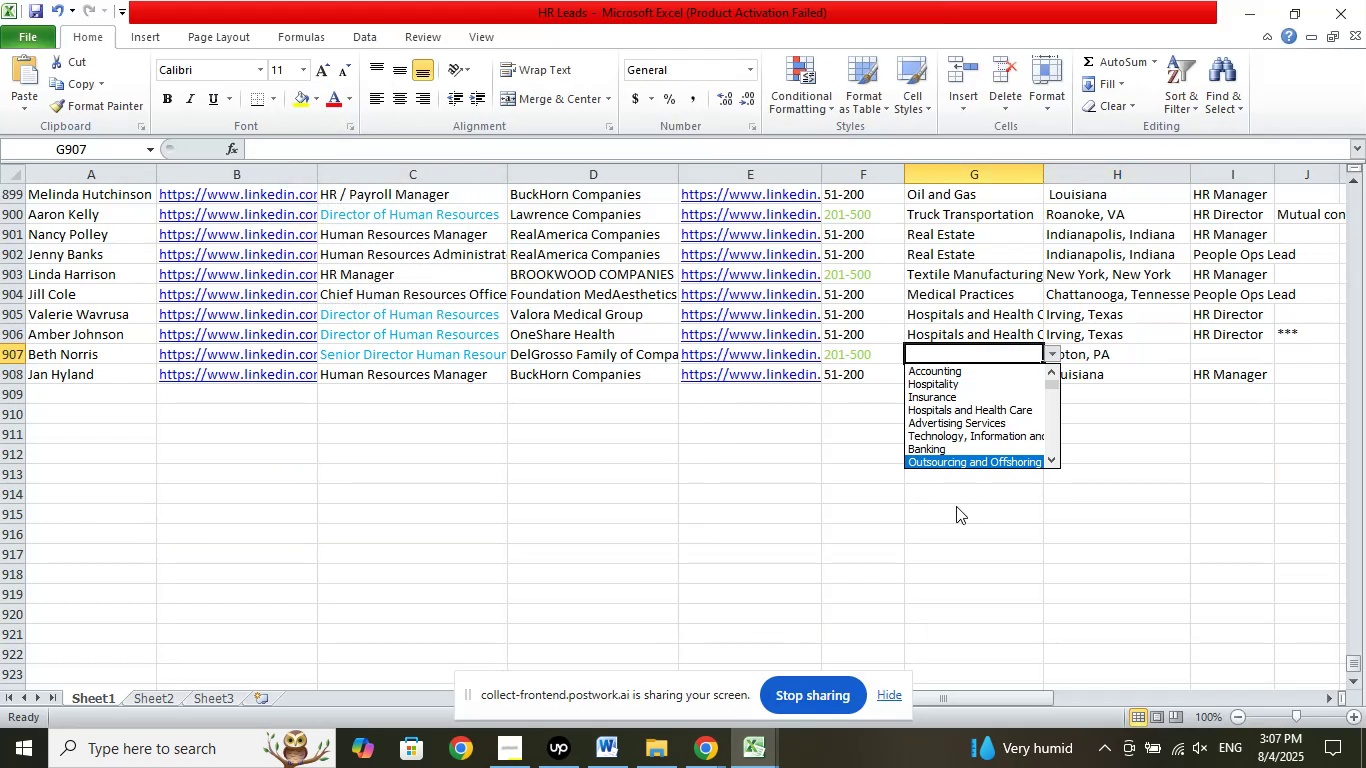 
key(ArrowDown)
 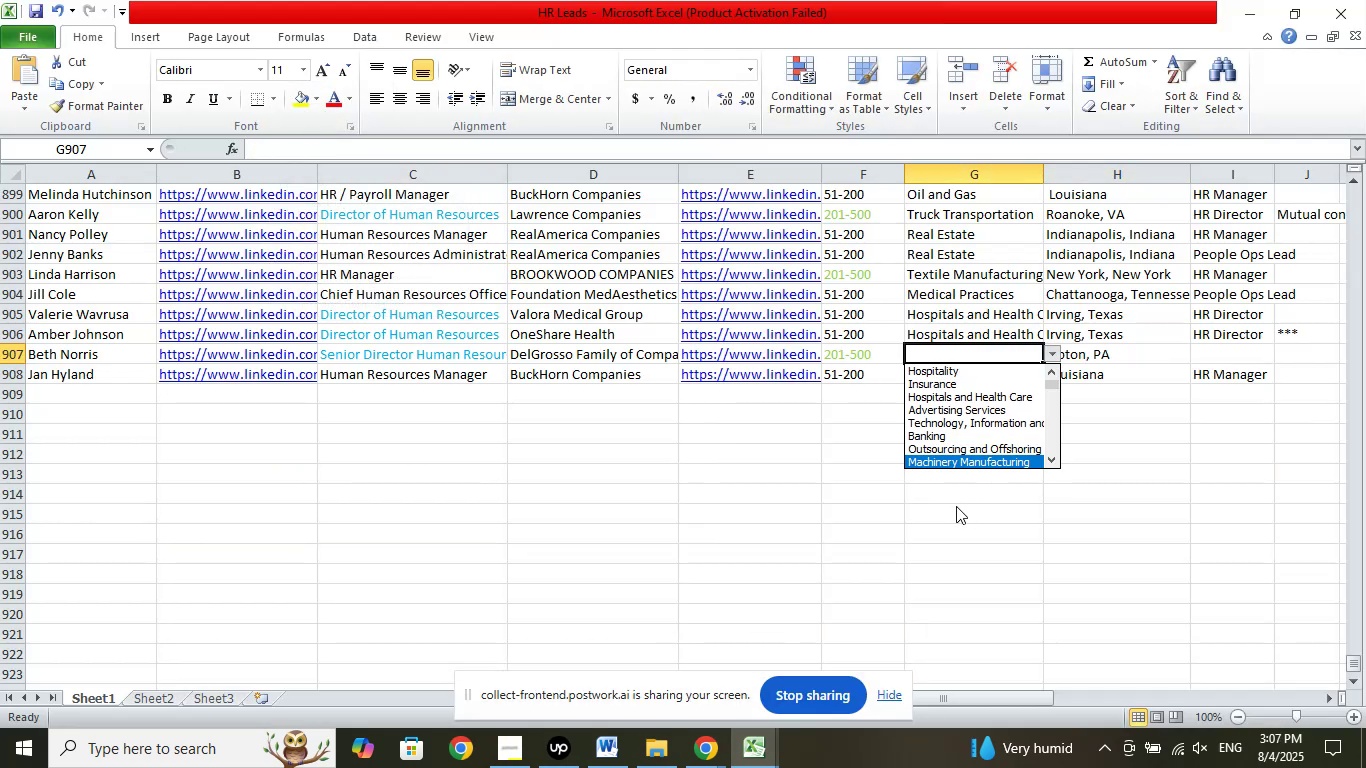 
key(ArrowDown)
 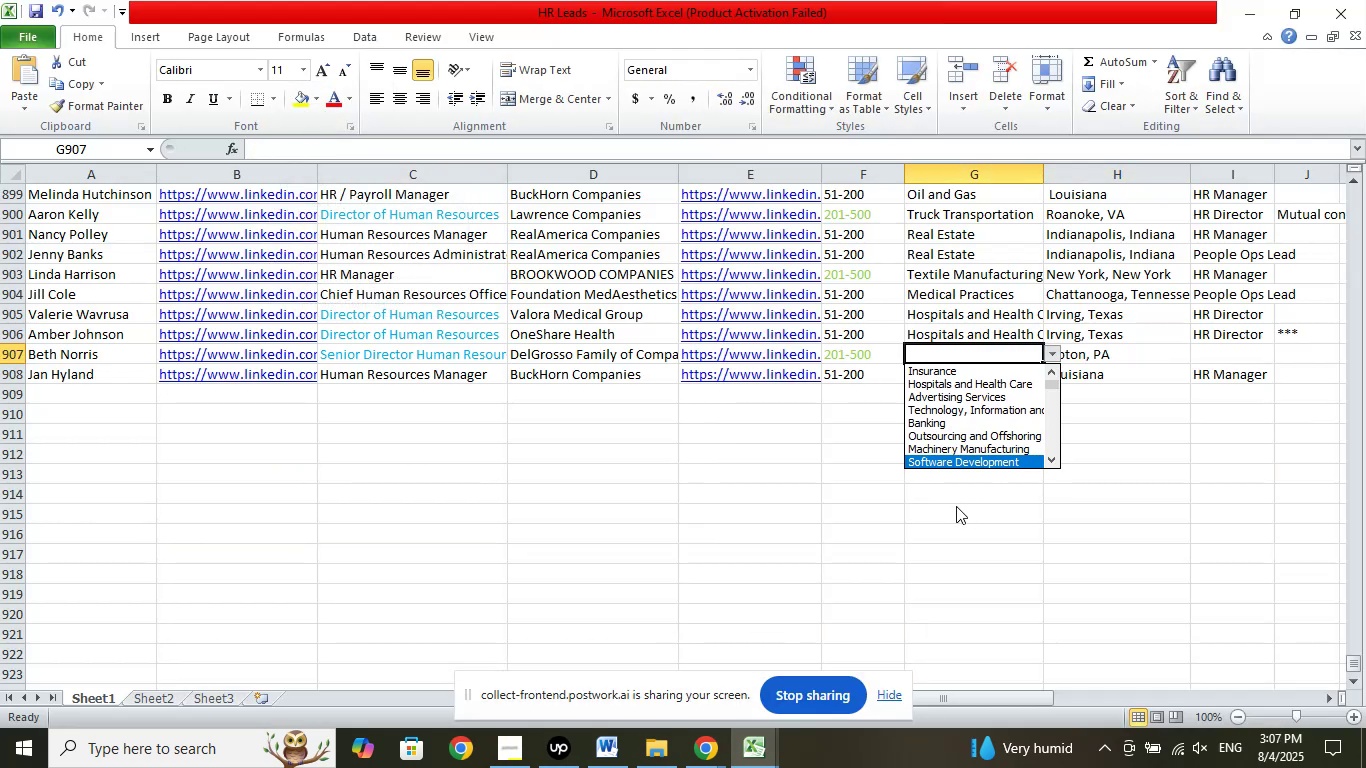 
key(ArrowDown)
 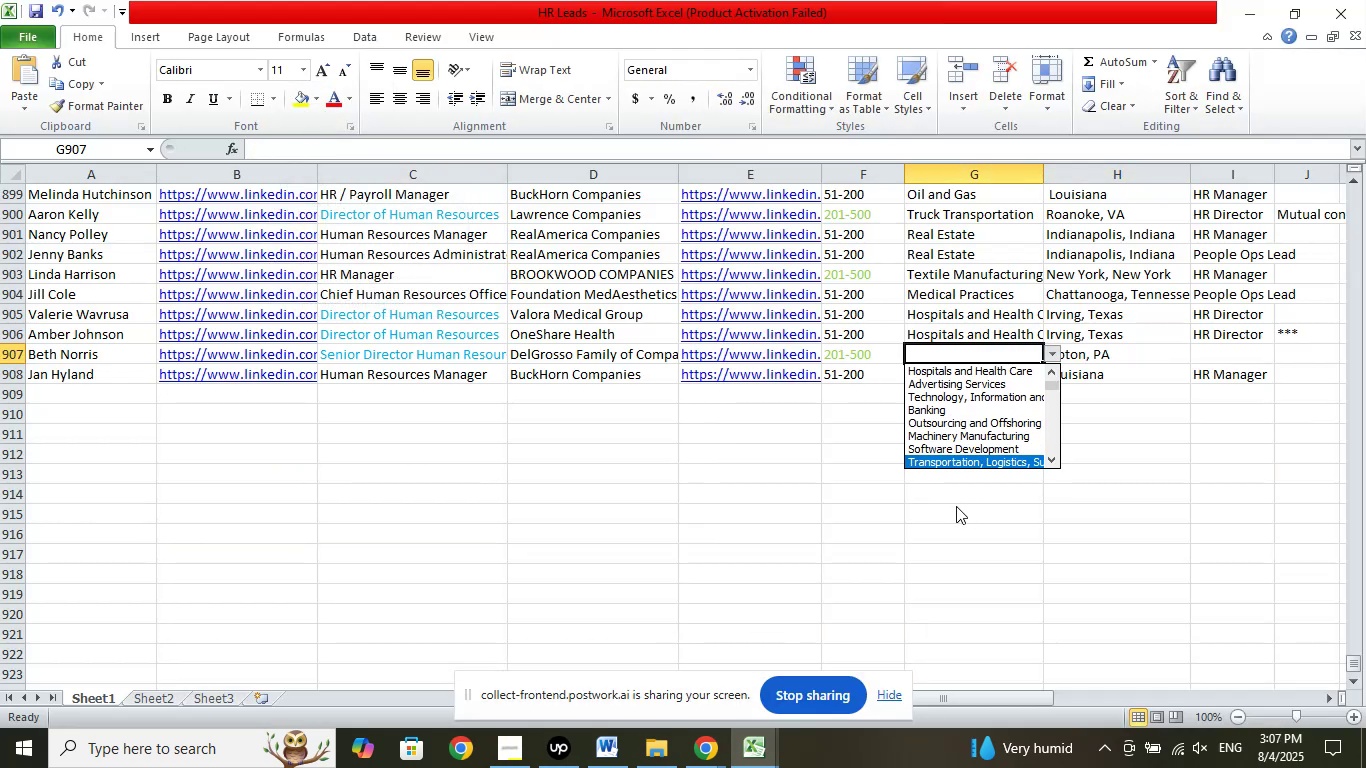 
key(ArrowDown)
 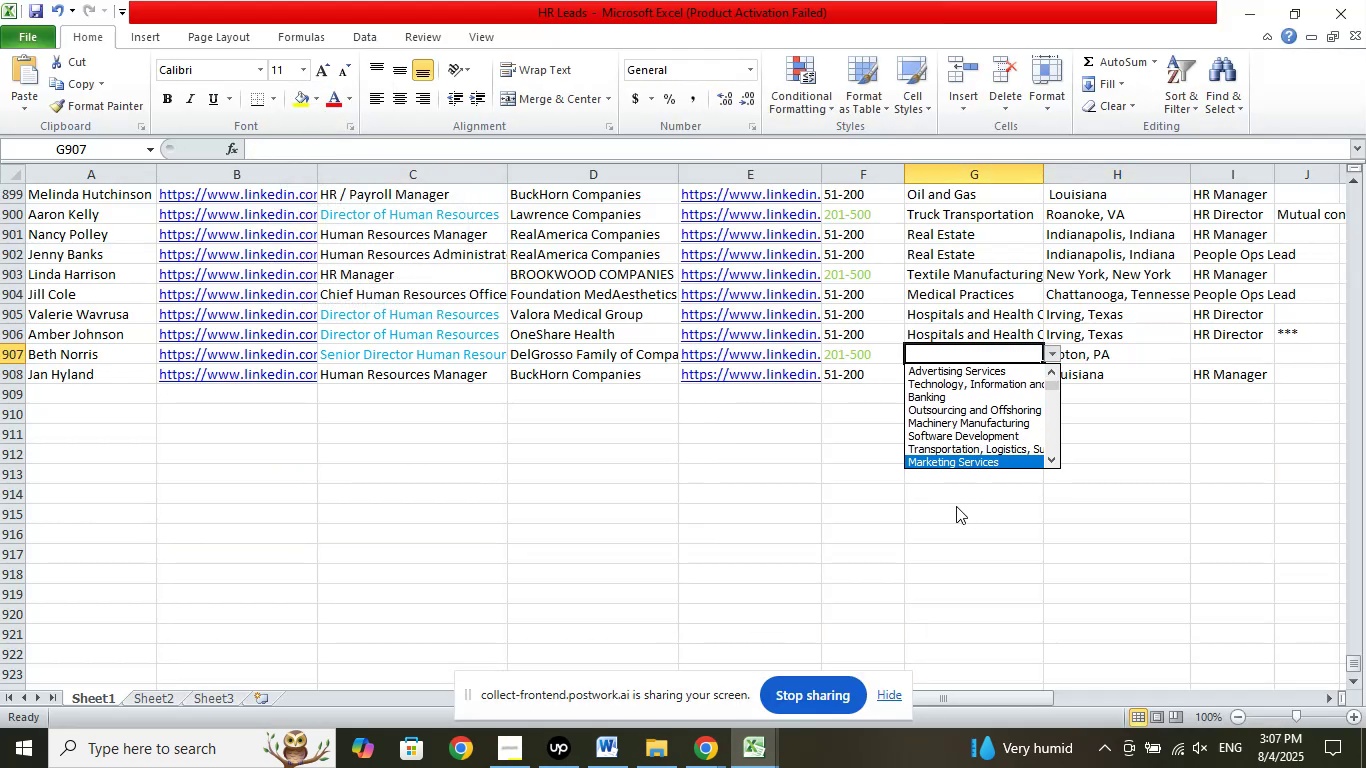 
key(ArrowDown)
 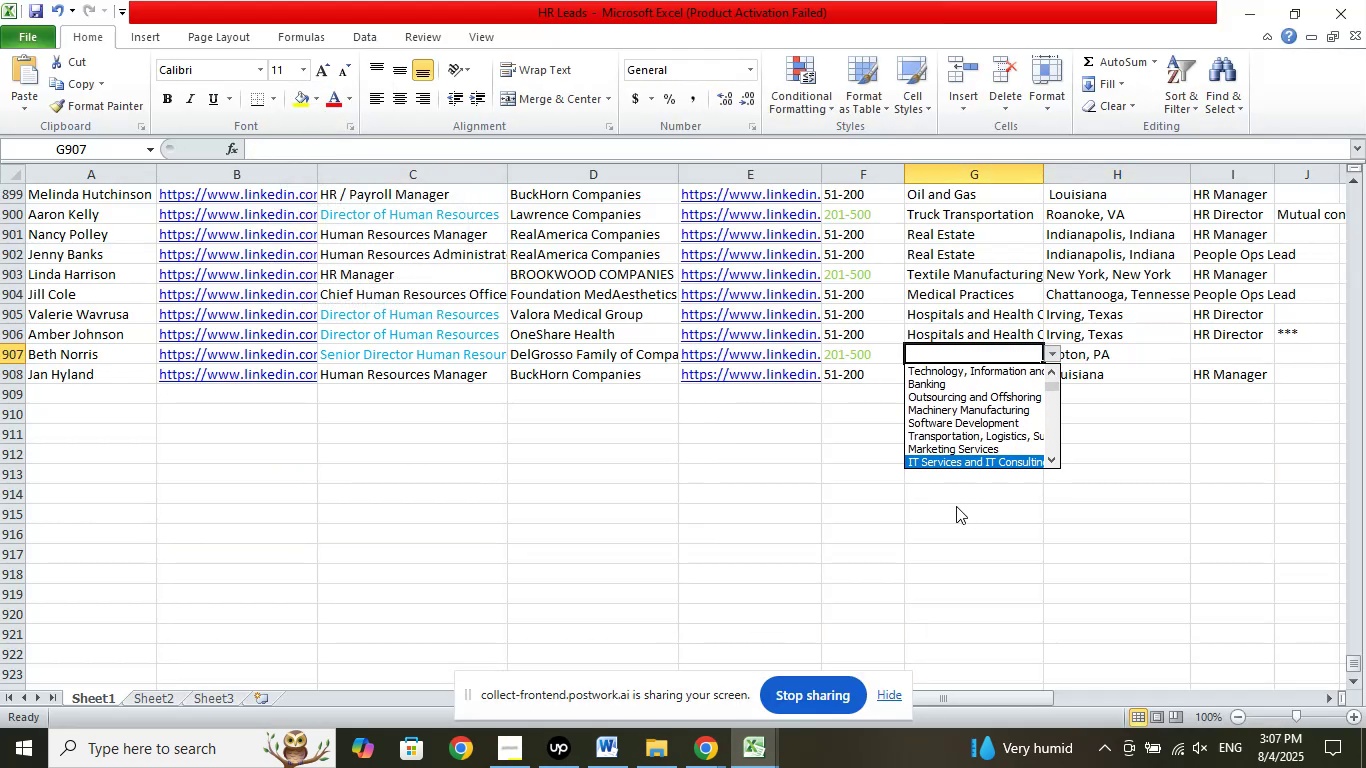 
key(ArrowDown)
 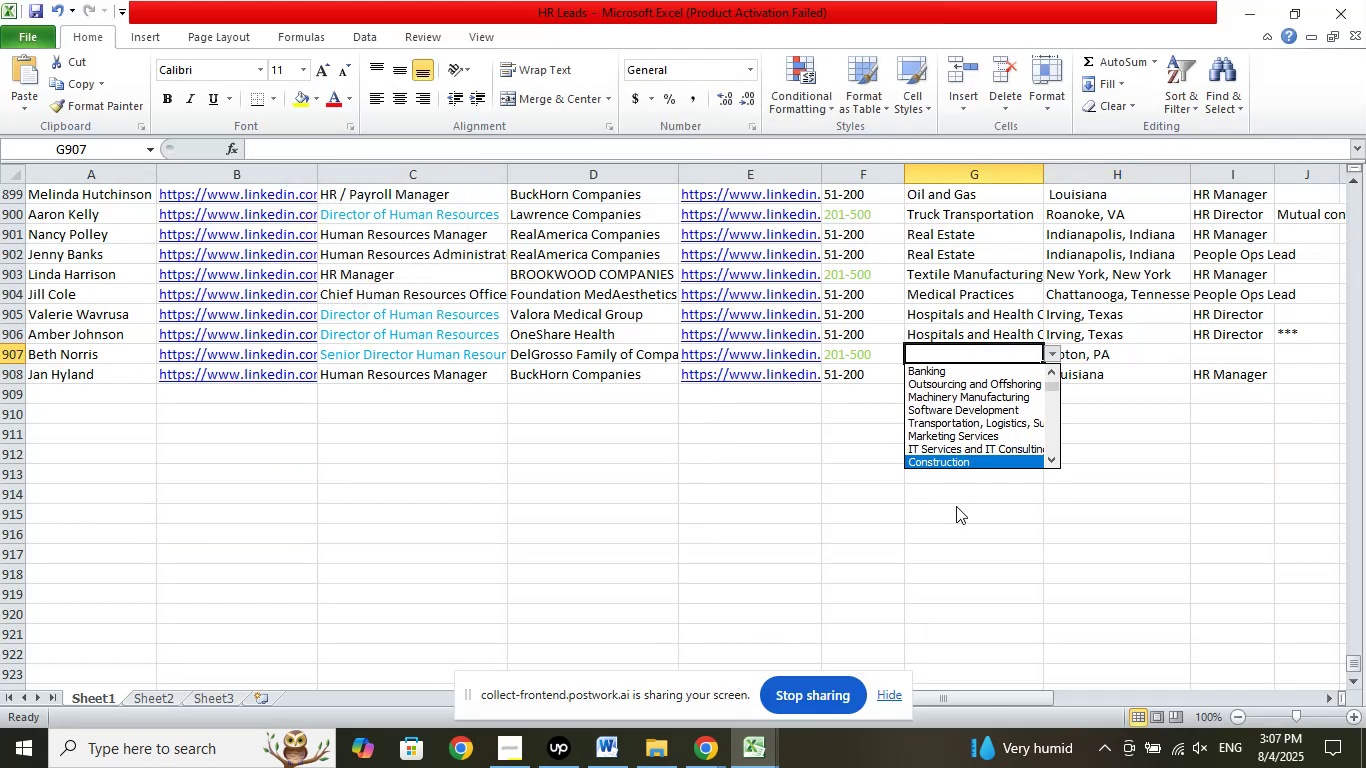 
key(ArrowDown)
 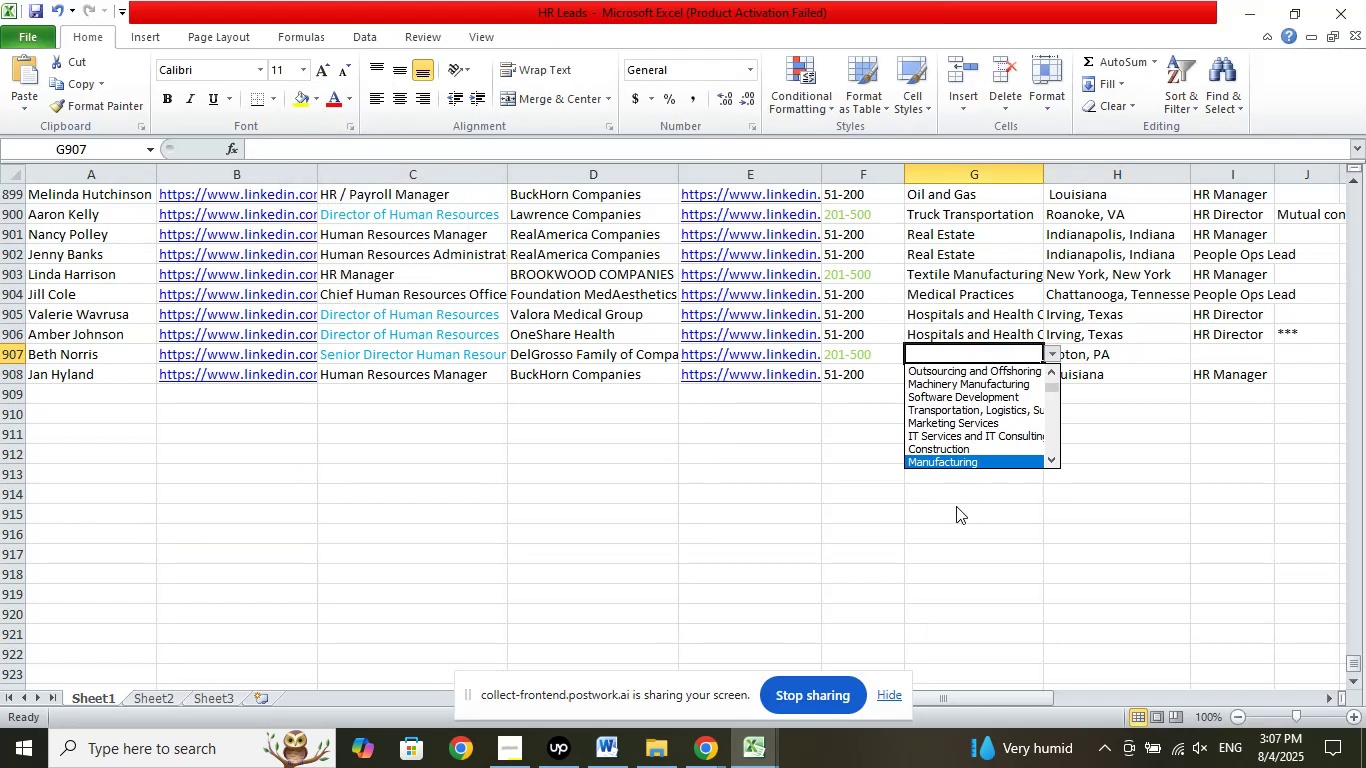 
key(ArrowDown)
 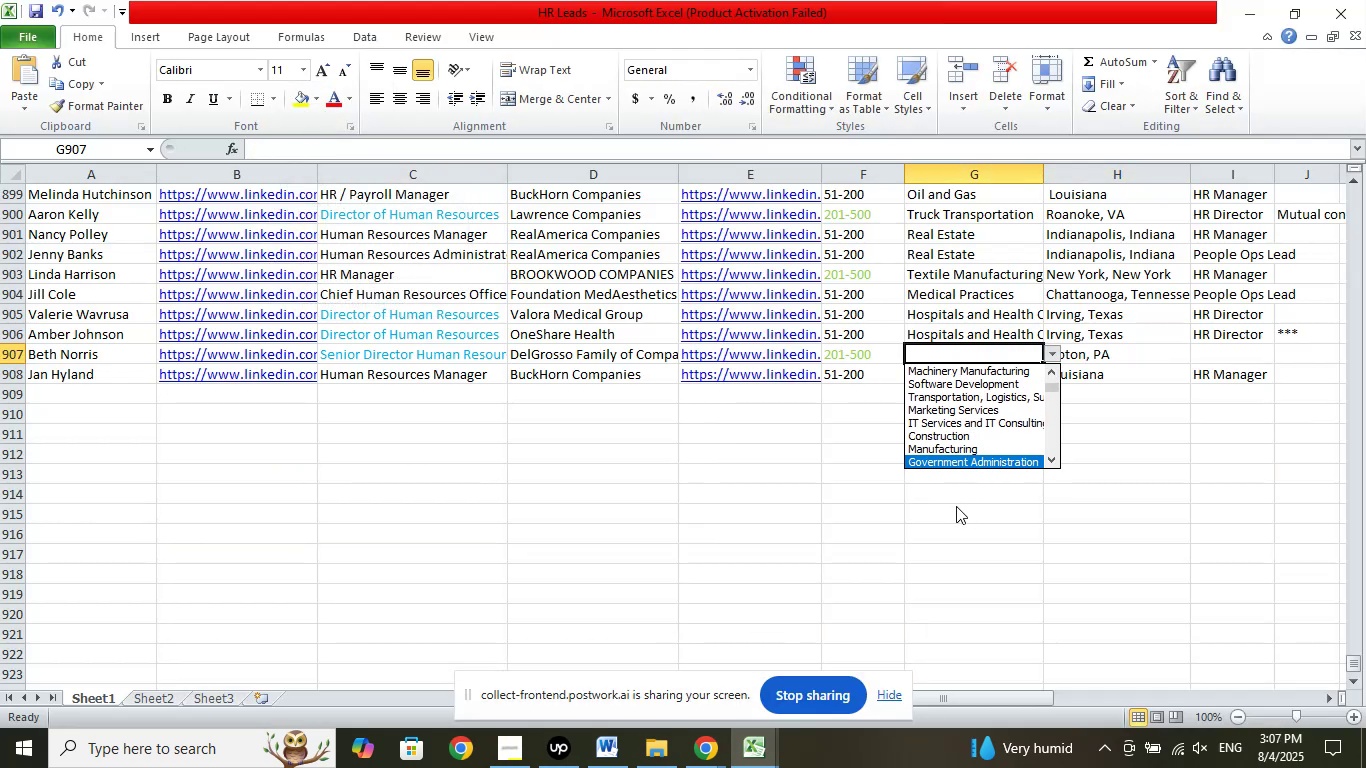 
key(ArrowDown)
 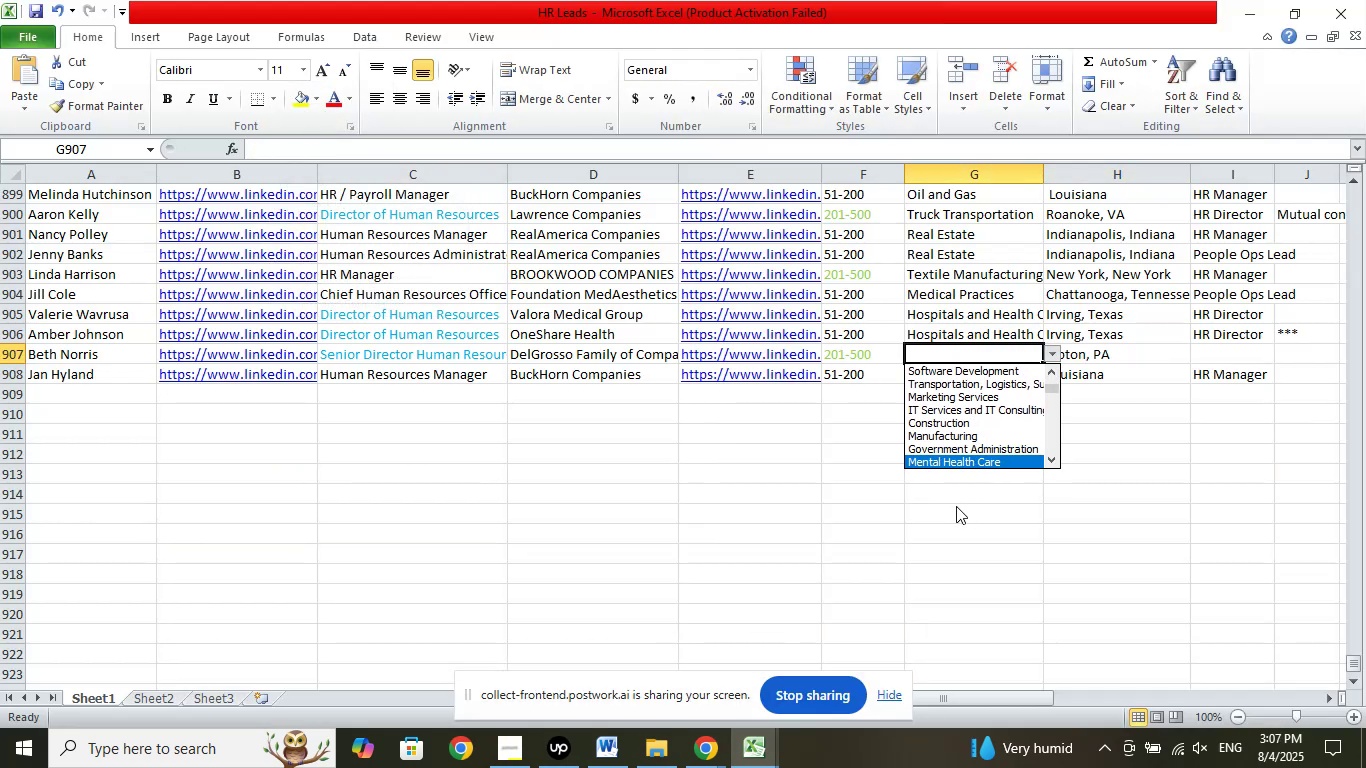 
key(ArrowDown)
 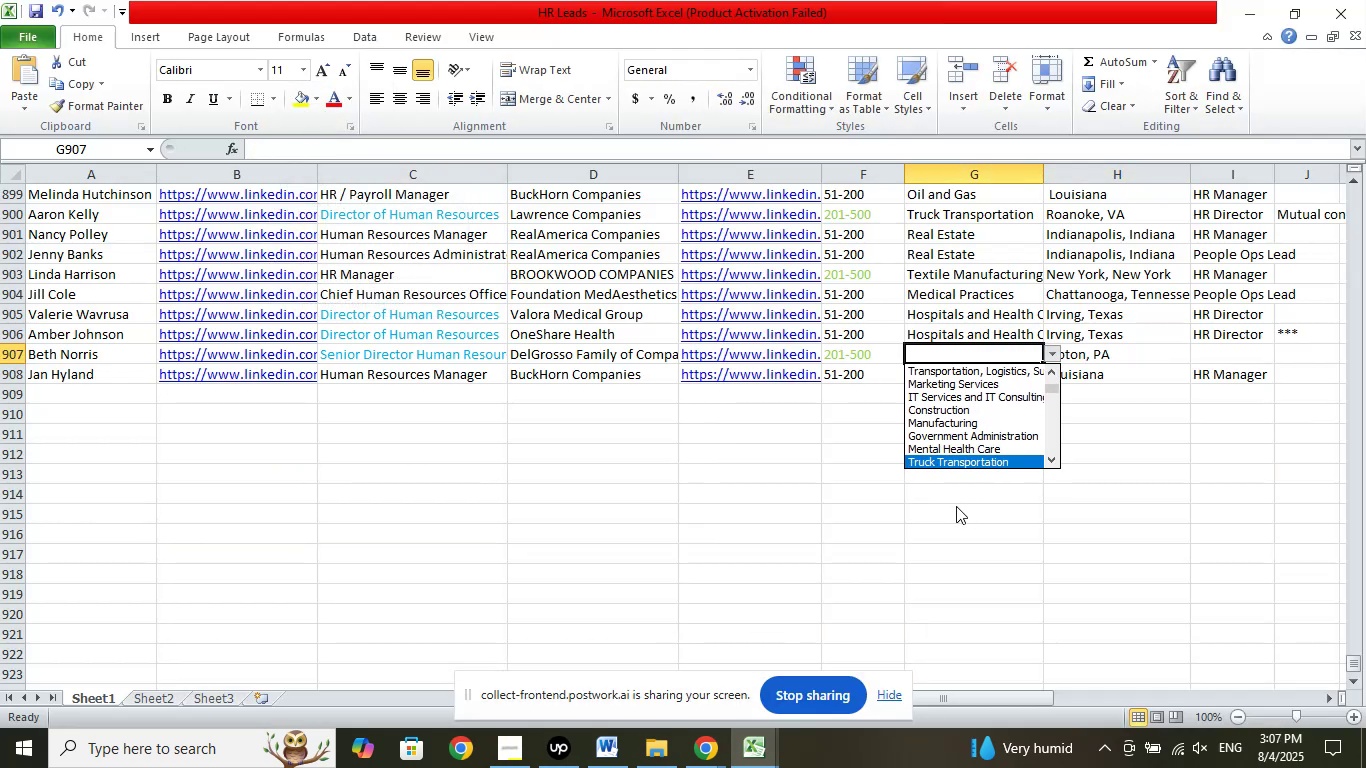 
key(ArrowDown)
 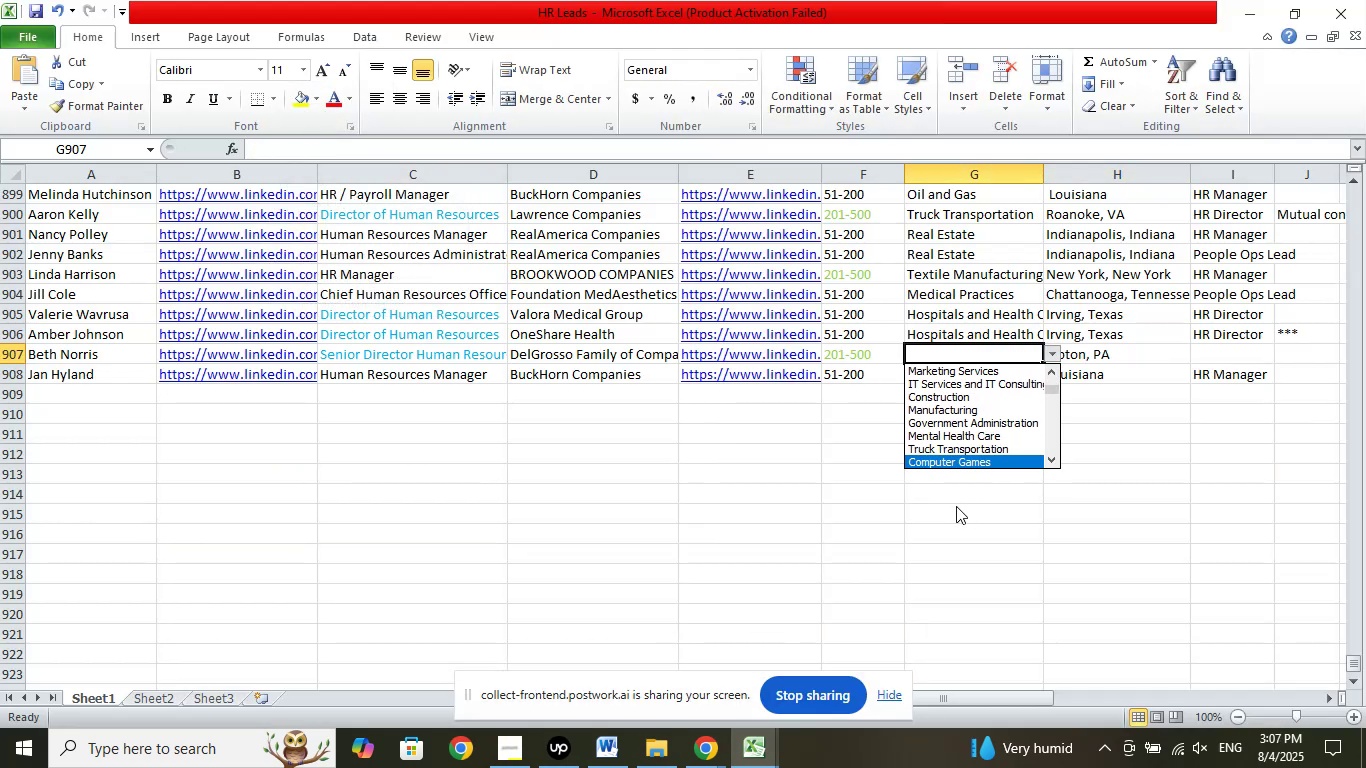 
key(ArrowDown)
 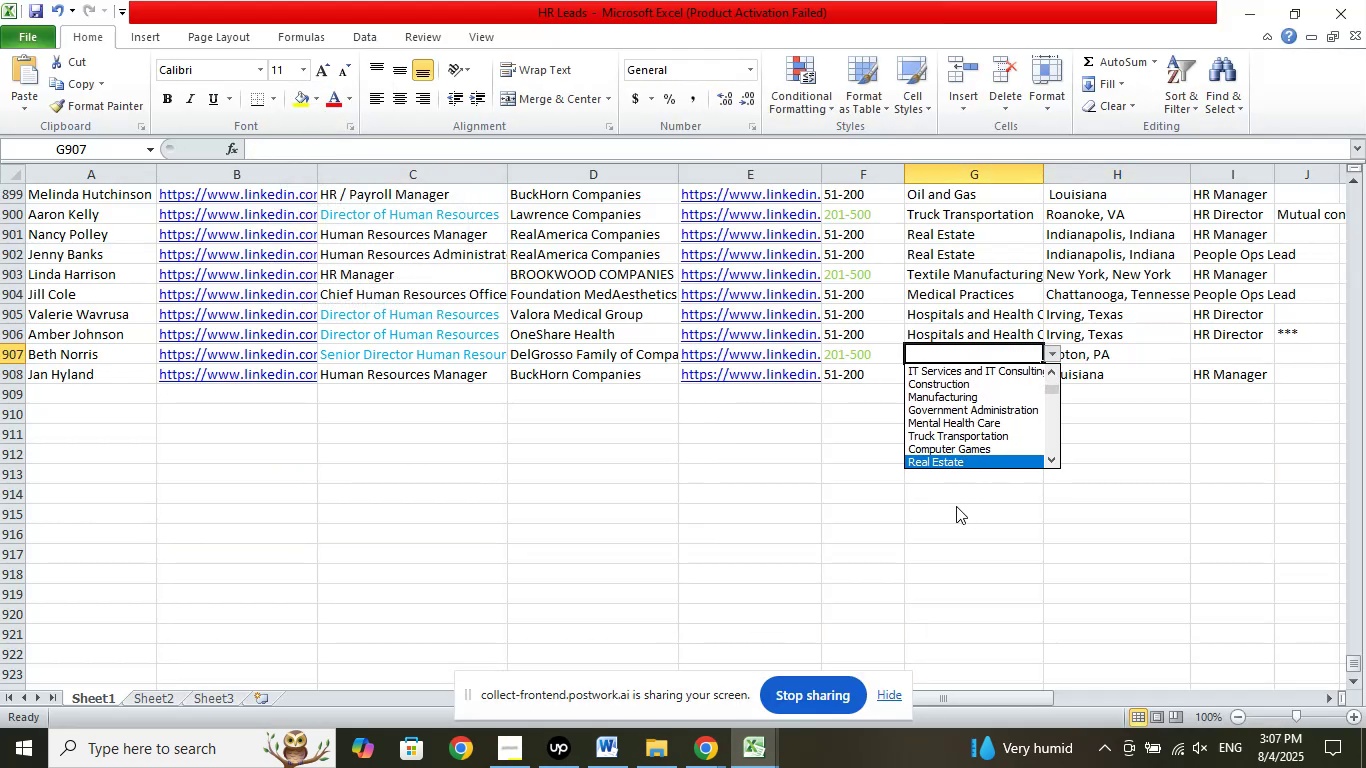 
key(ArrowDown)
 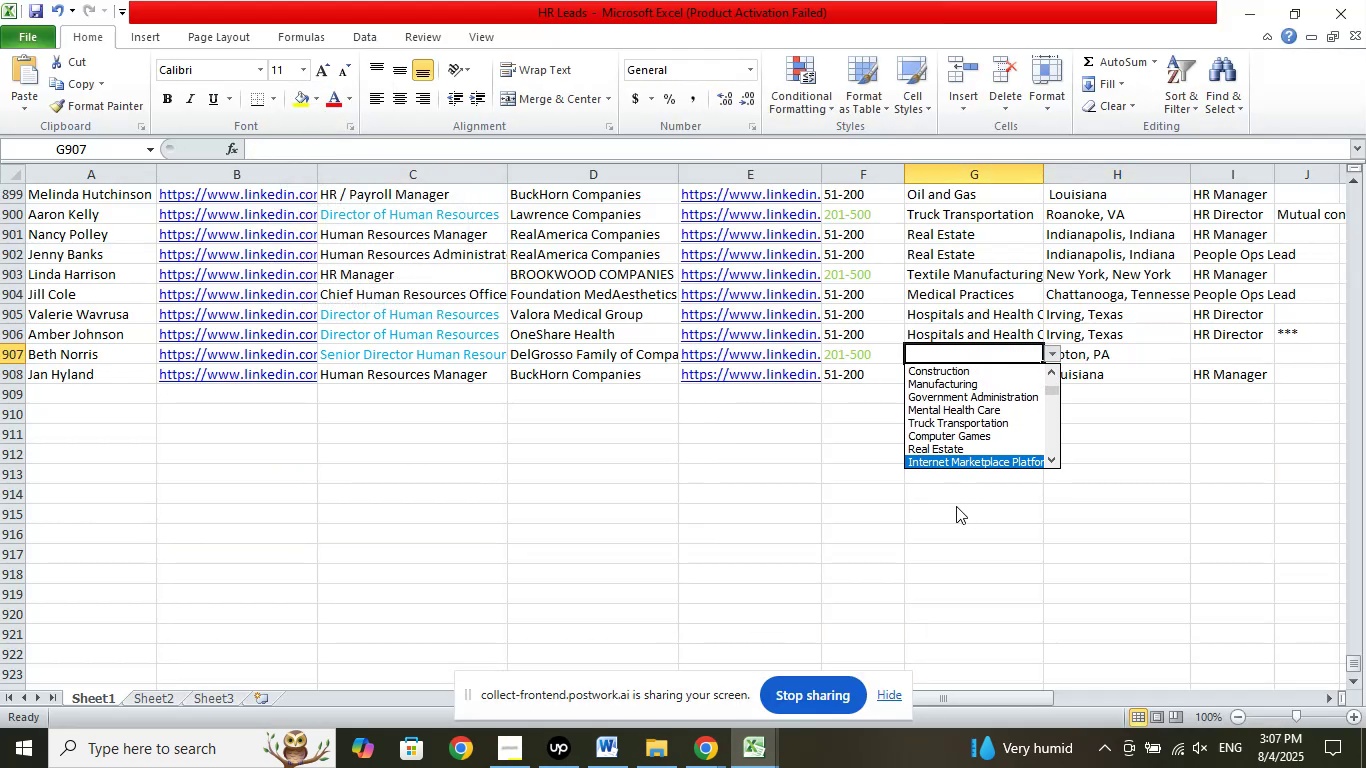 
key(ArrowDown)
 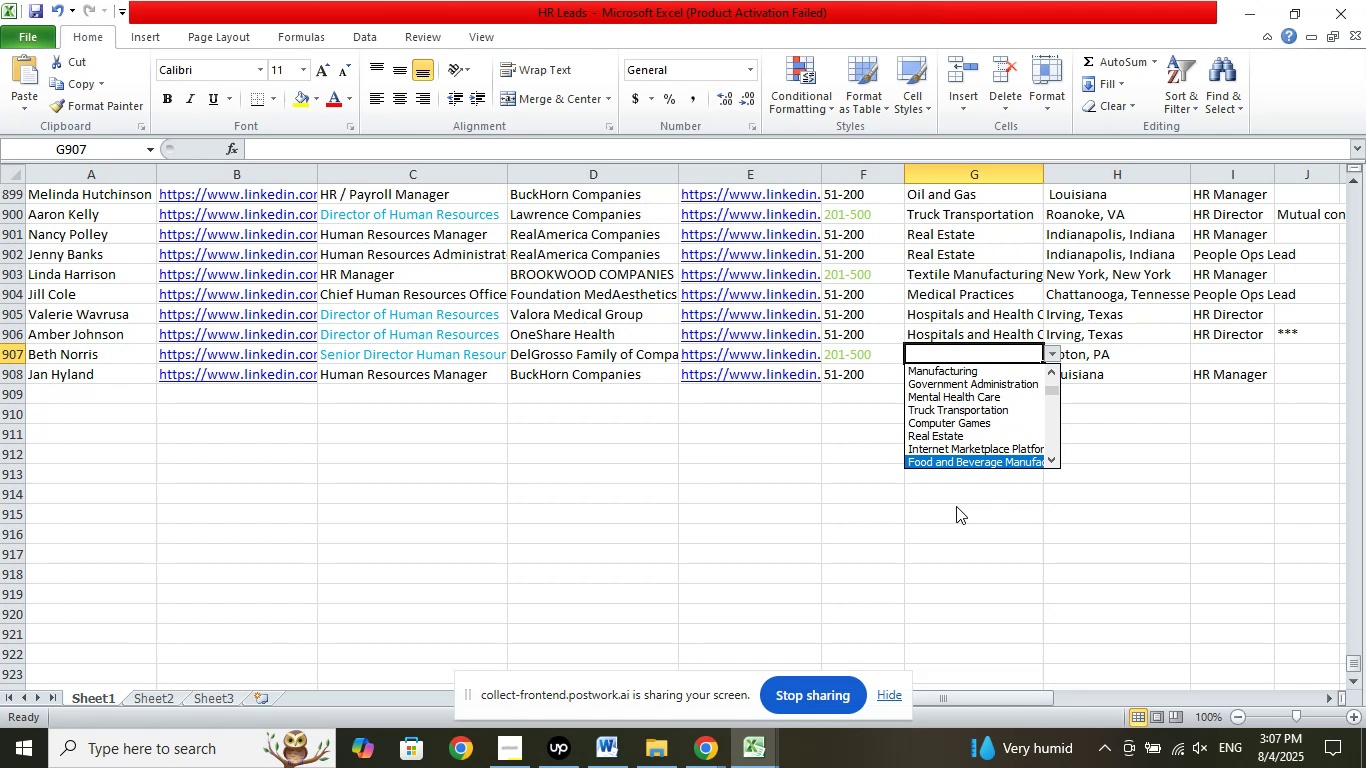 
key(ArrowDown)
 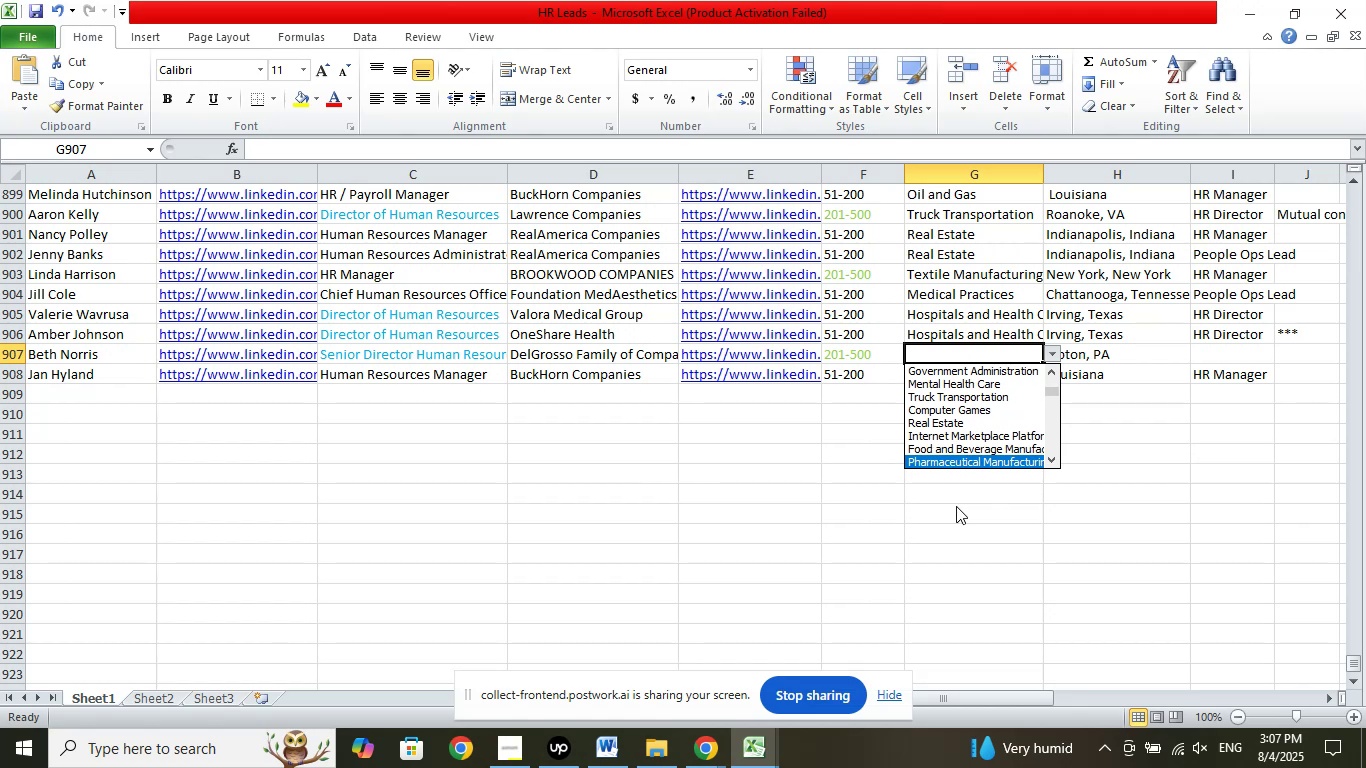 
key(ArrowDown)
 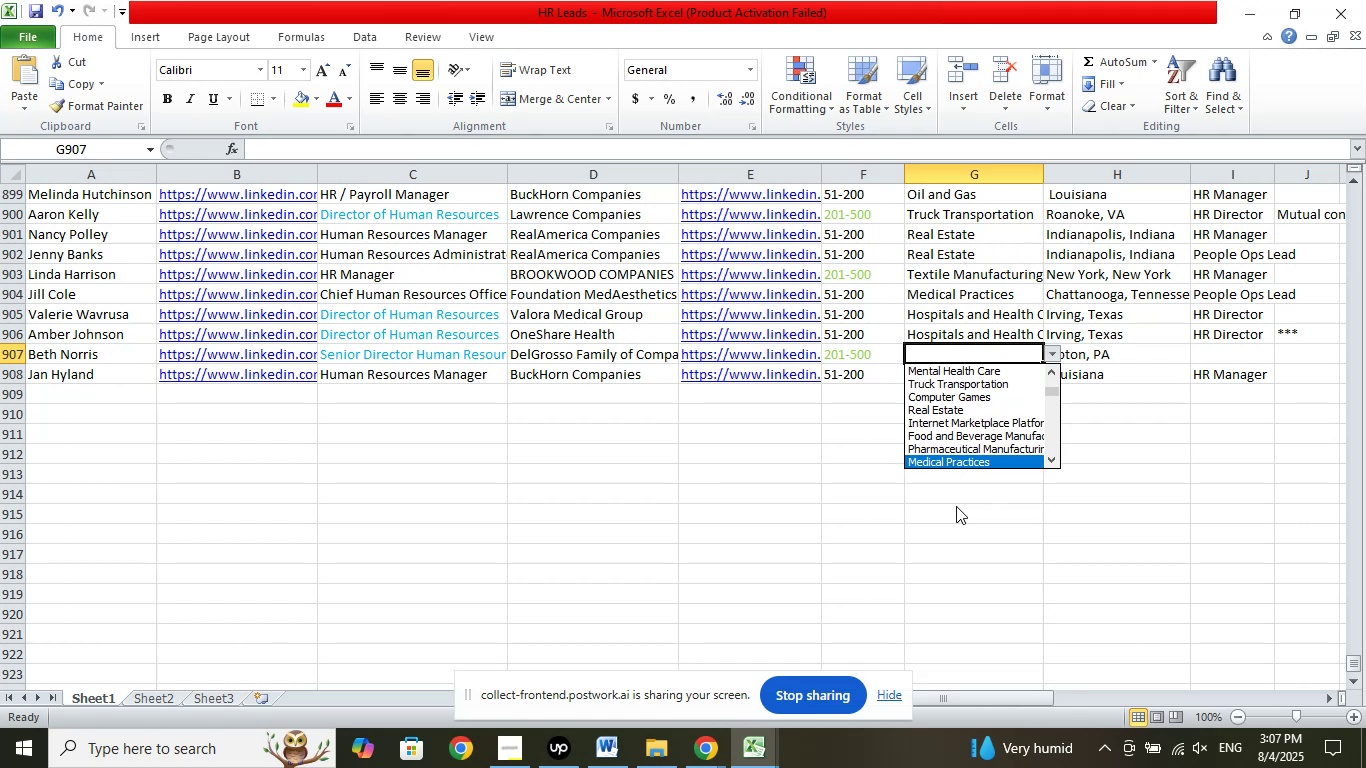 
key(ArrowUp)
 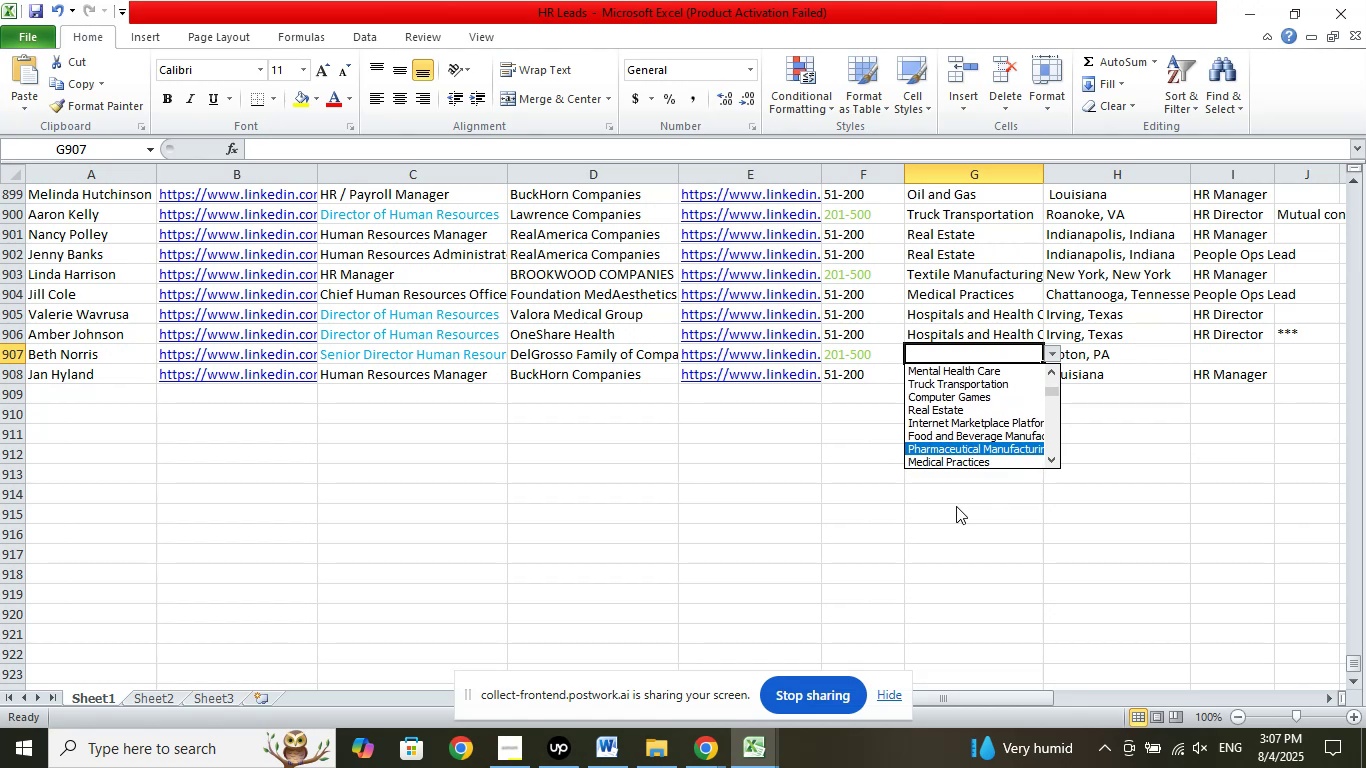 
key(ArrowUp)
 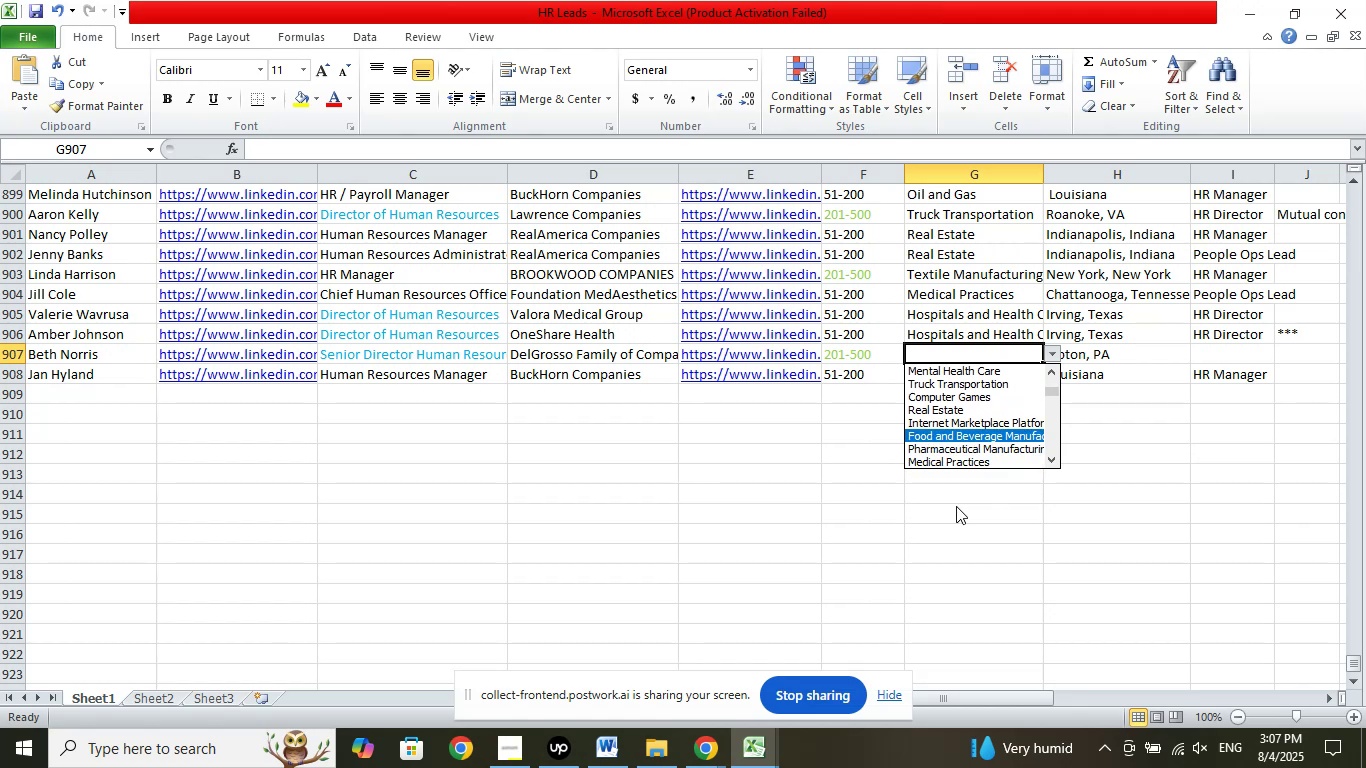 
key(Enter)
 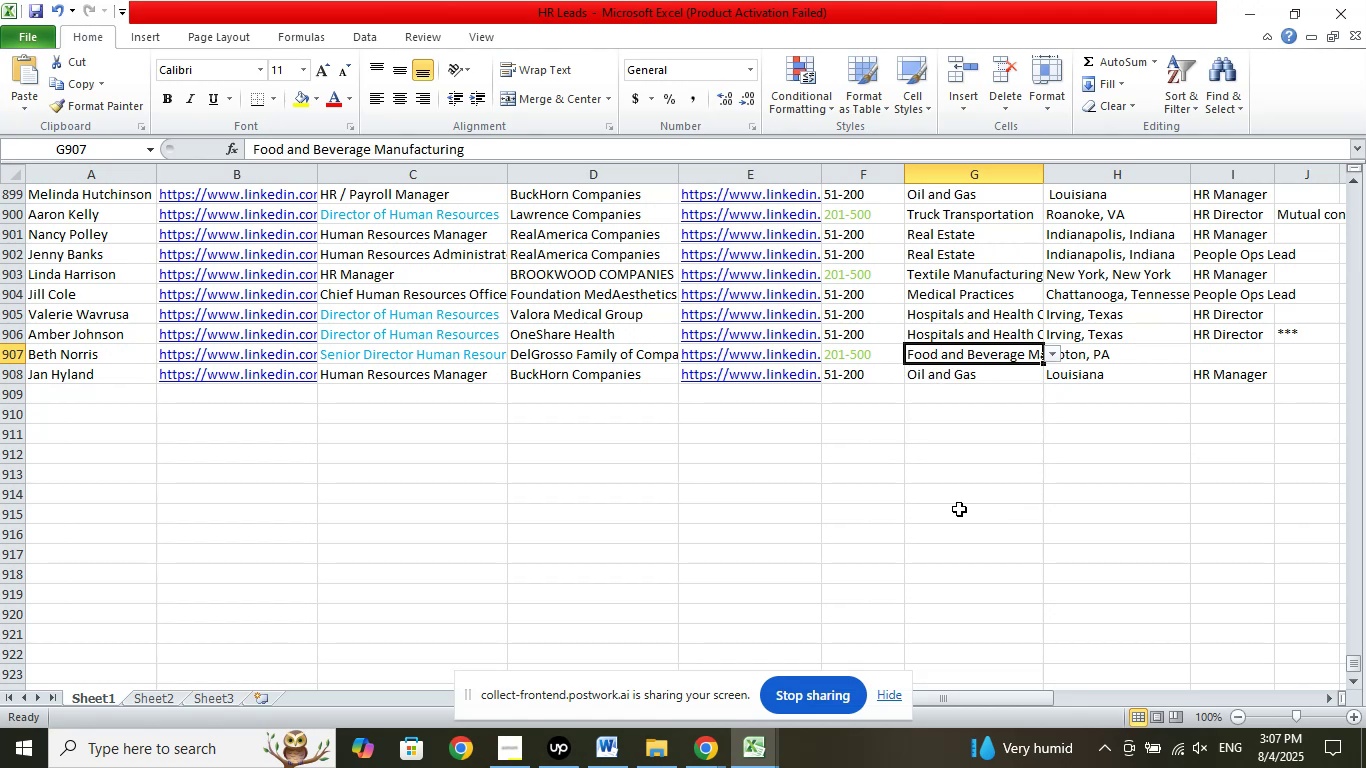 
left_click([1054, 468])
 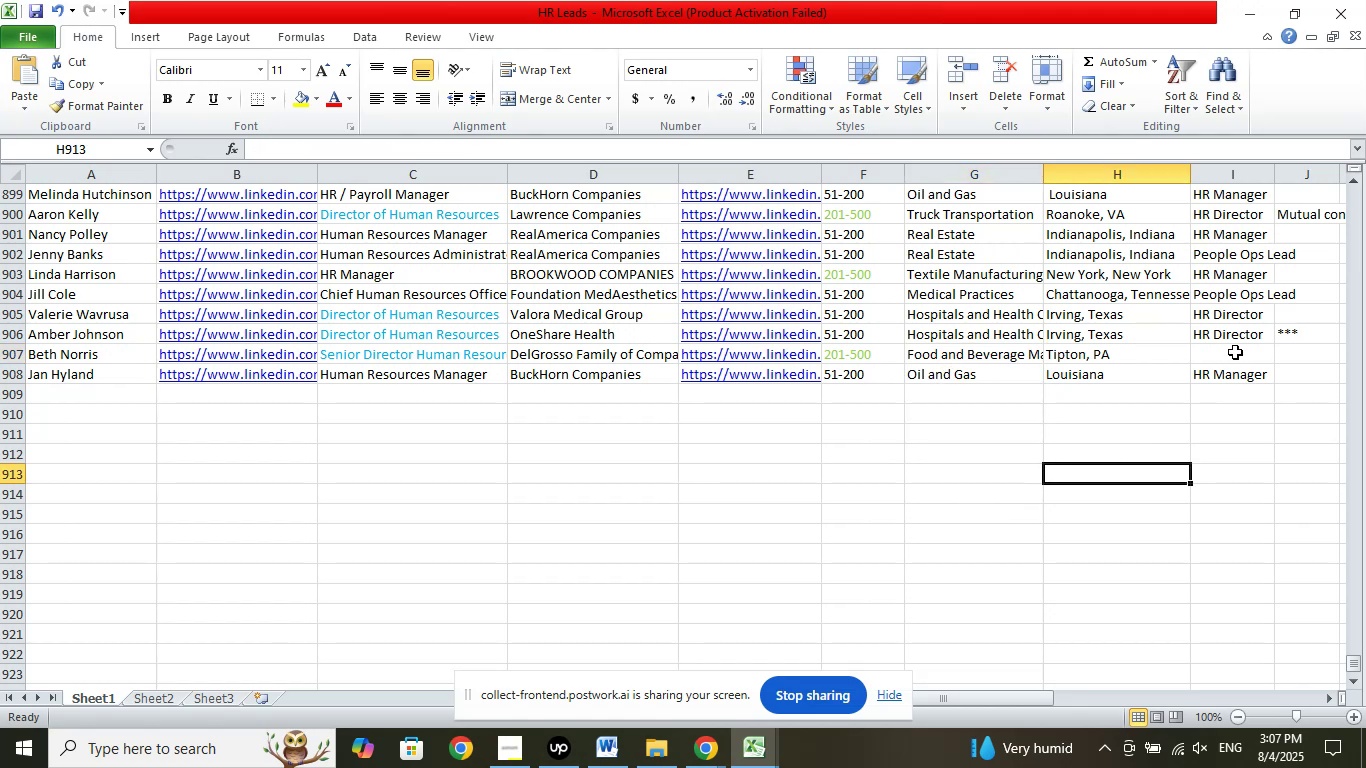 
left_click([1235, 352])
 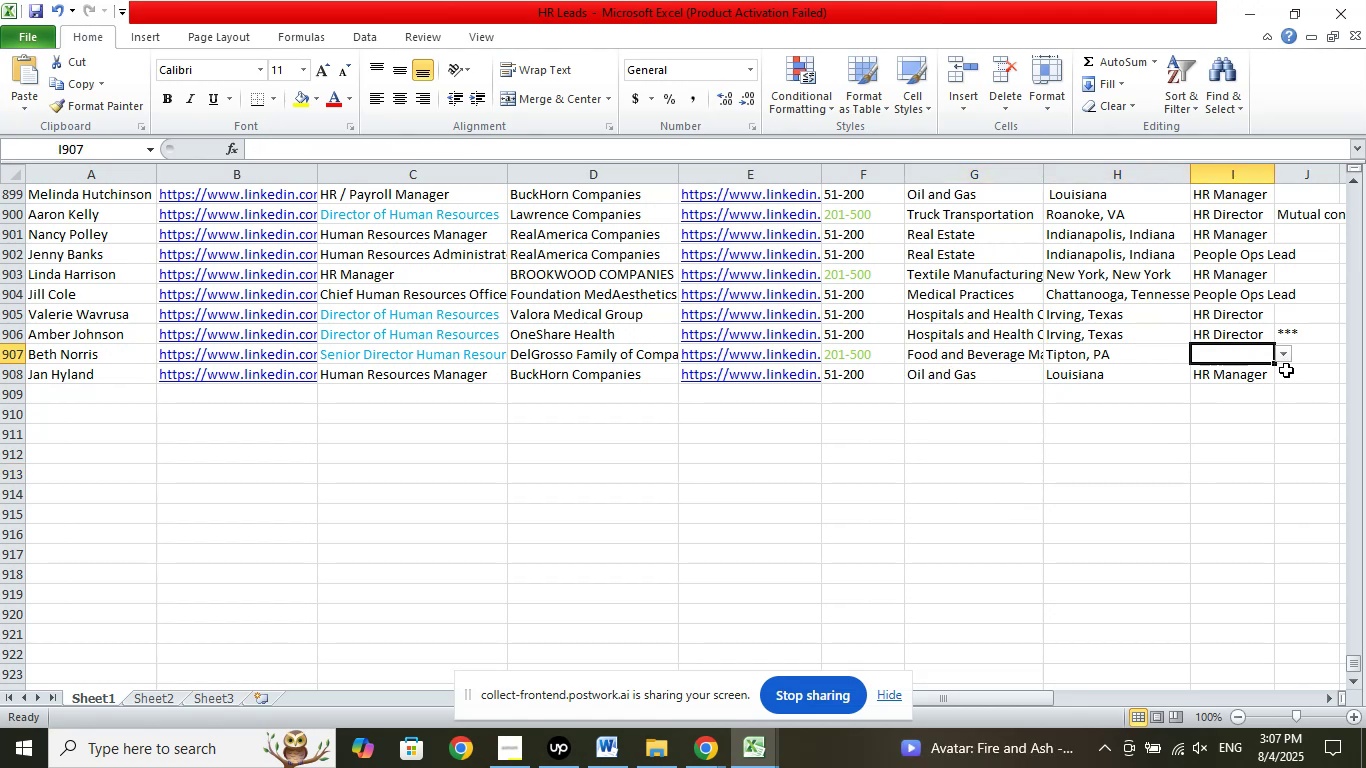 
left_click([1289, 352])
 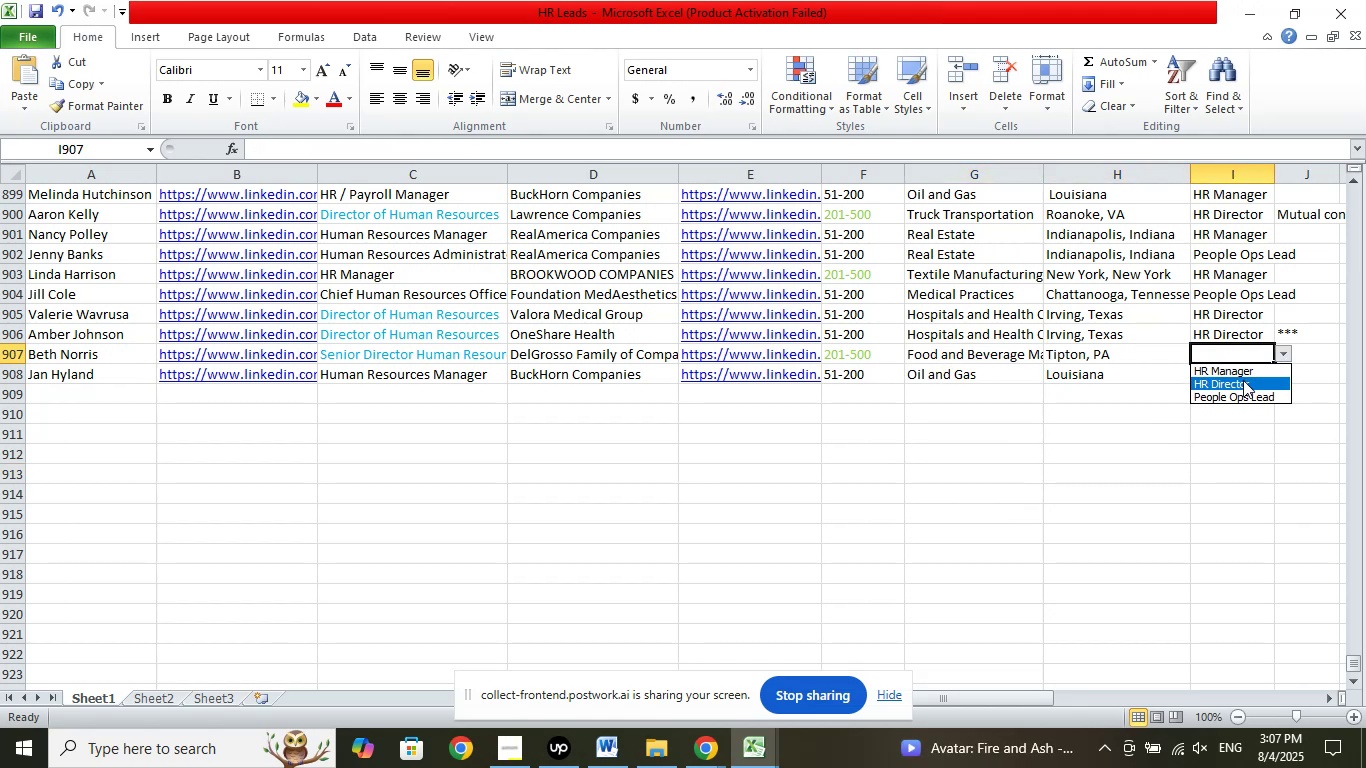 
left_click([1243, 380])
 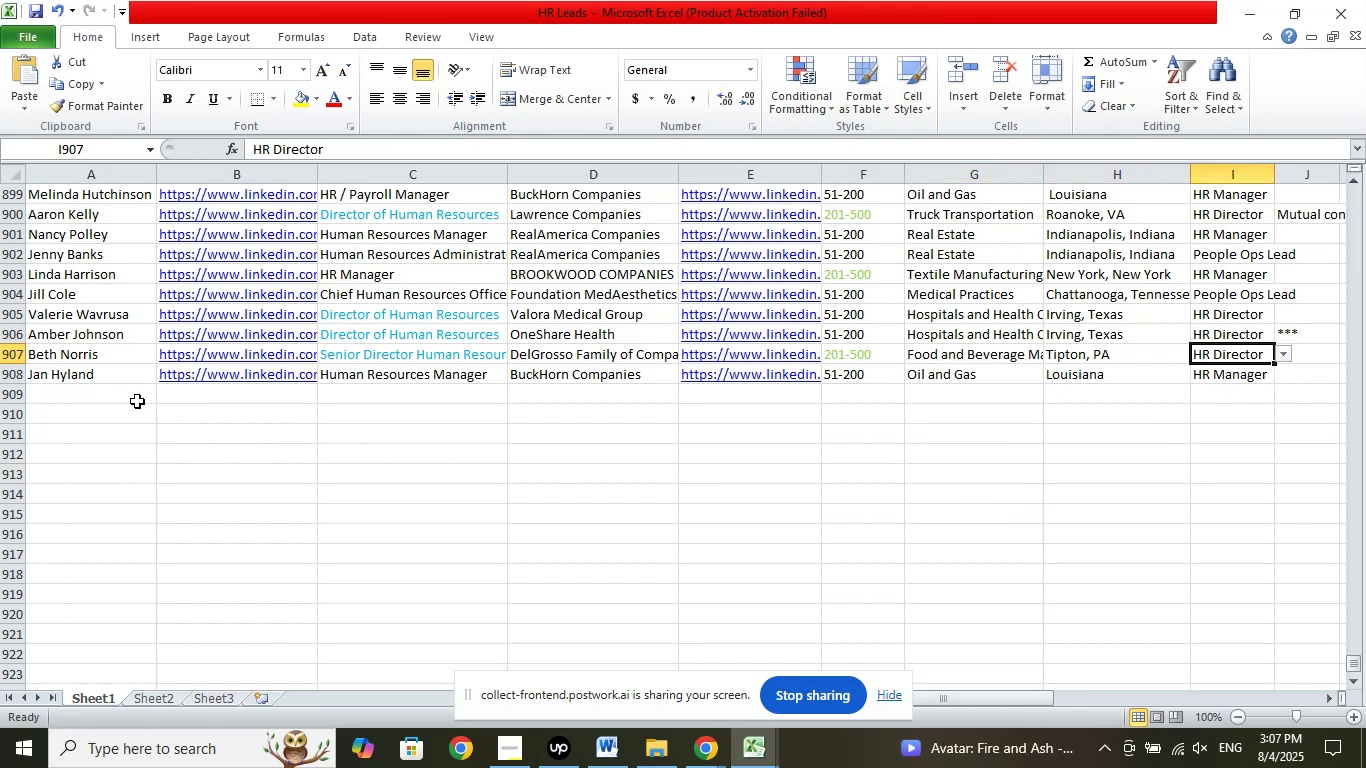 
left_click([128, 397])
 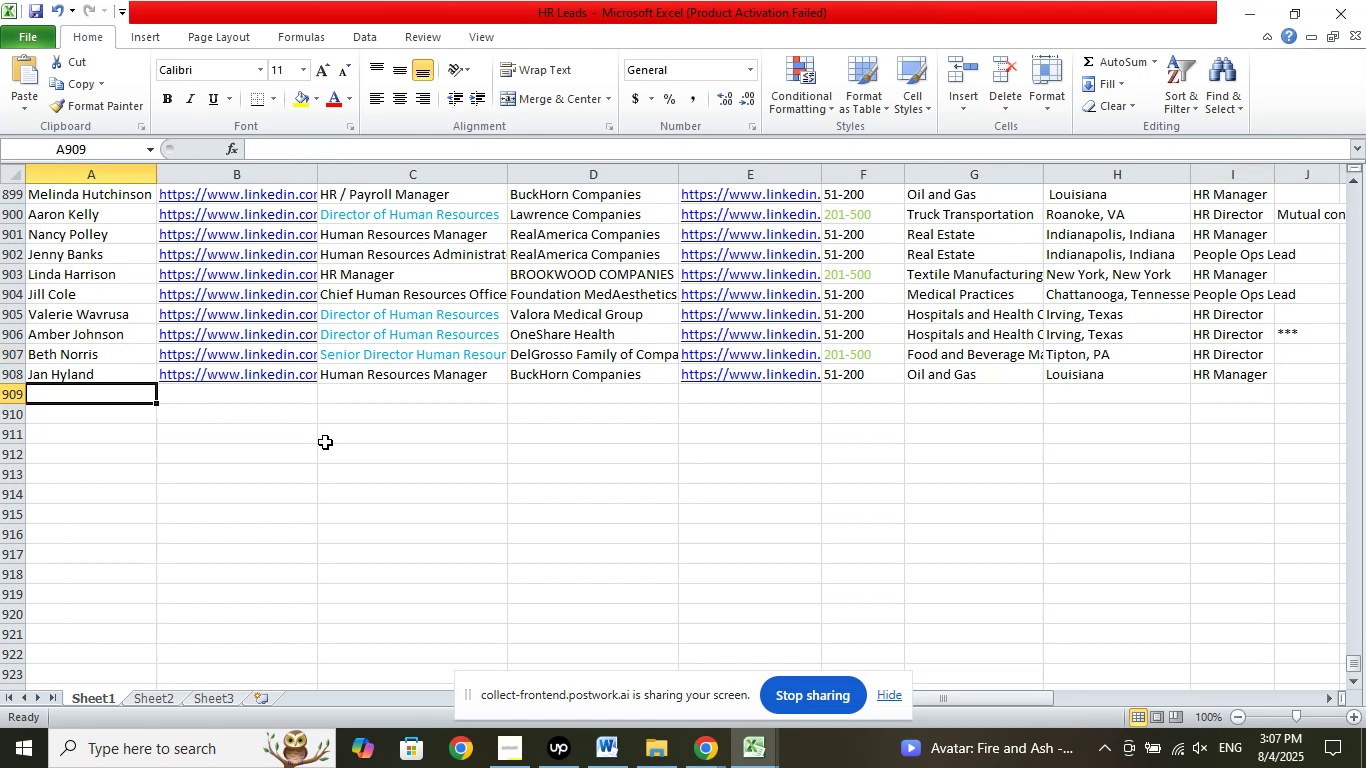 
scroll: coordinate [328, 442], scroll_direction: down, amount: 1.0
 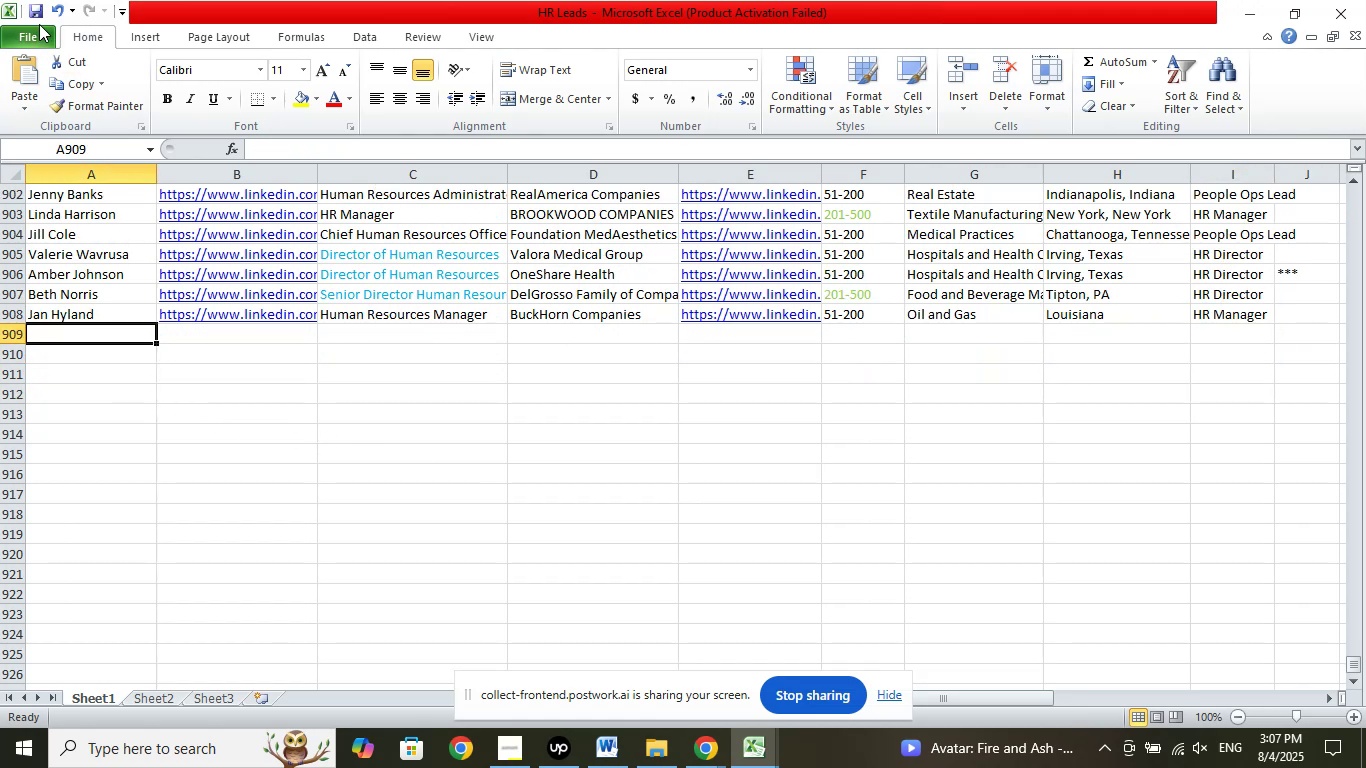 
left_click([40, 14])
 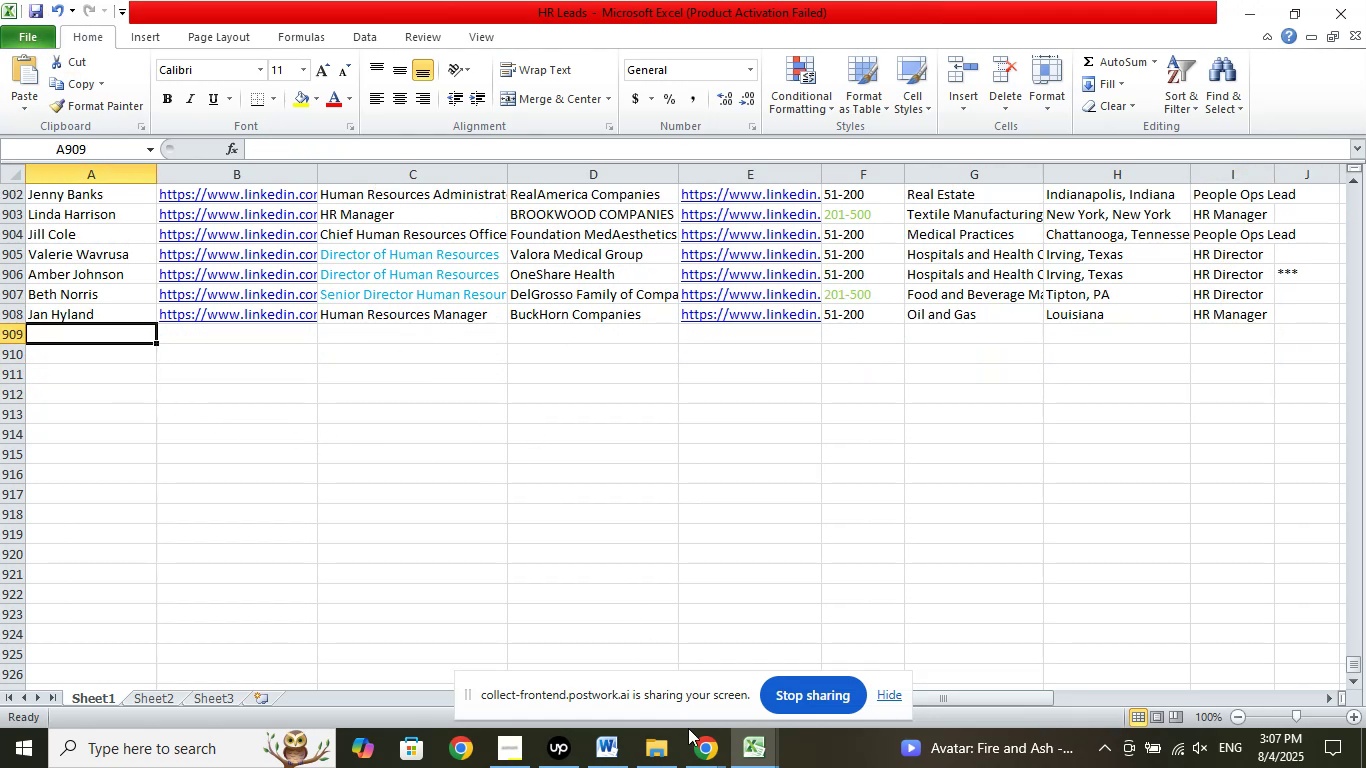 
left_click([701, 750])
 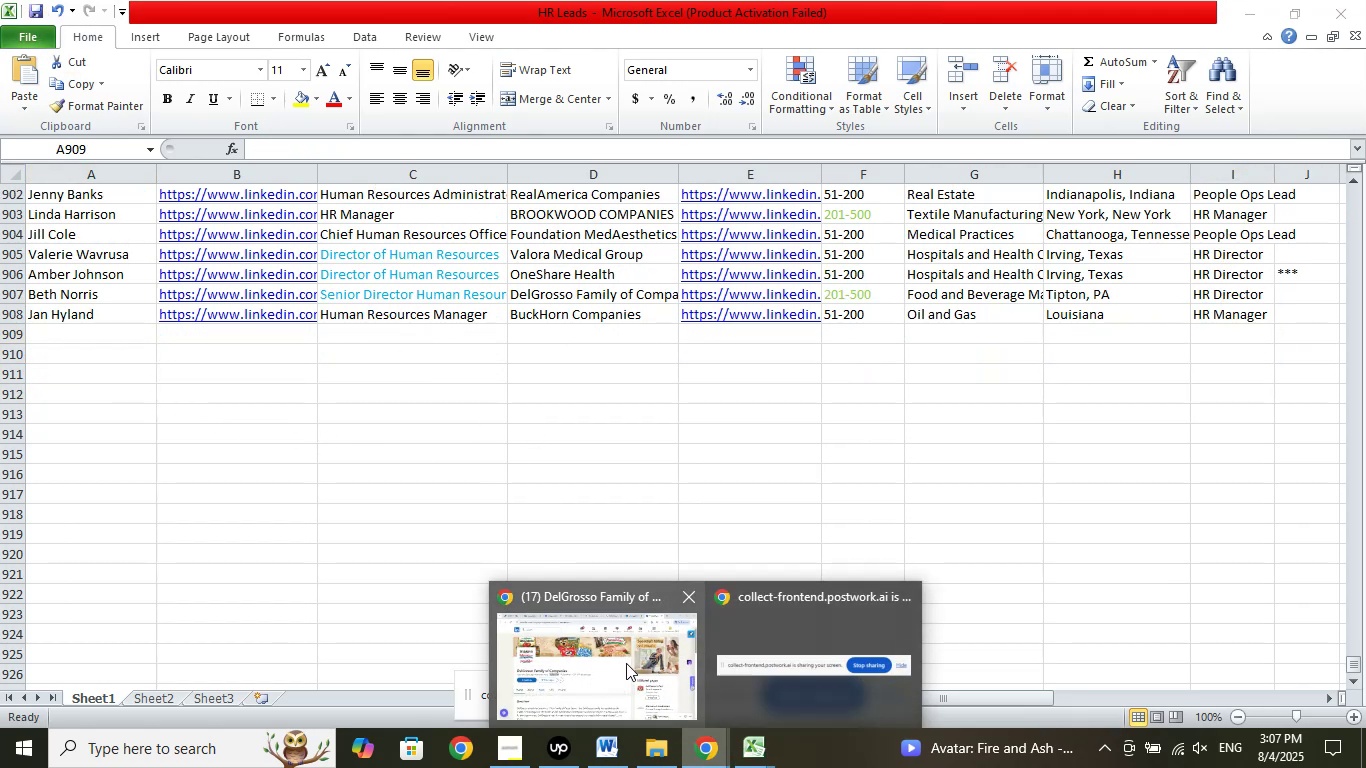 
left_click([626, 663])
 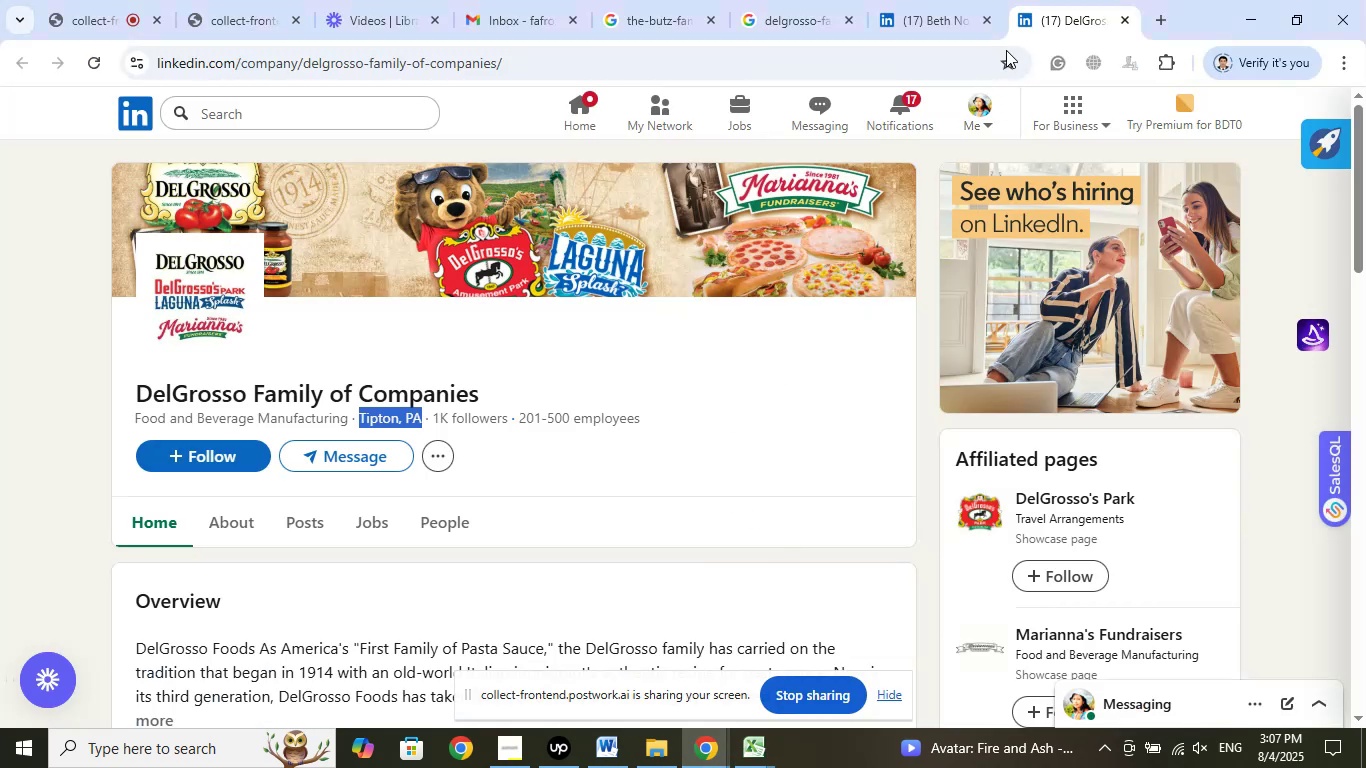 
left_click([1090, 0])
 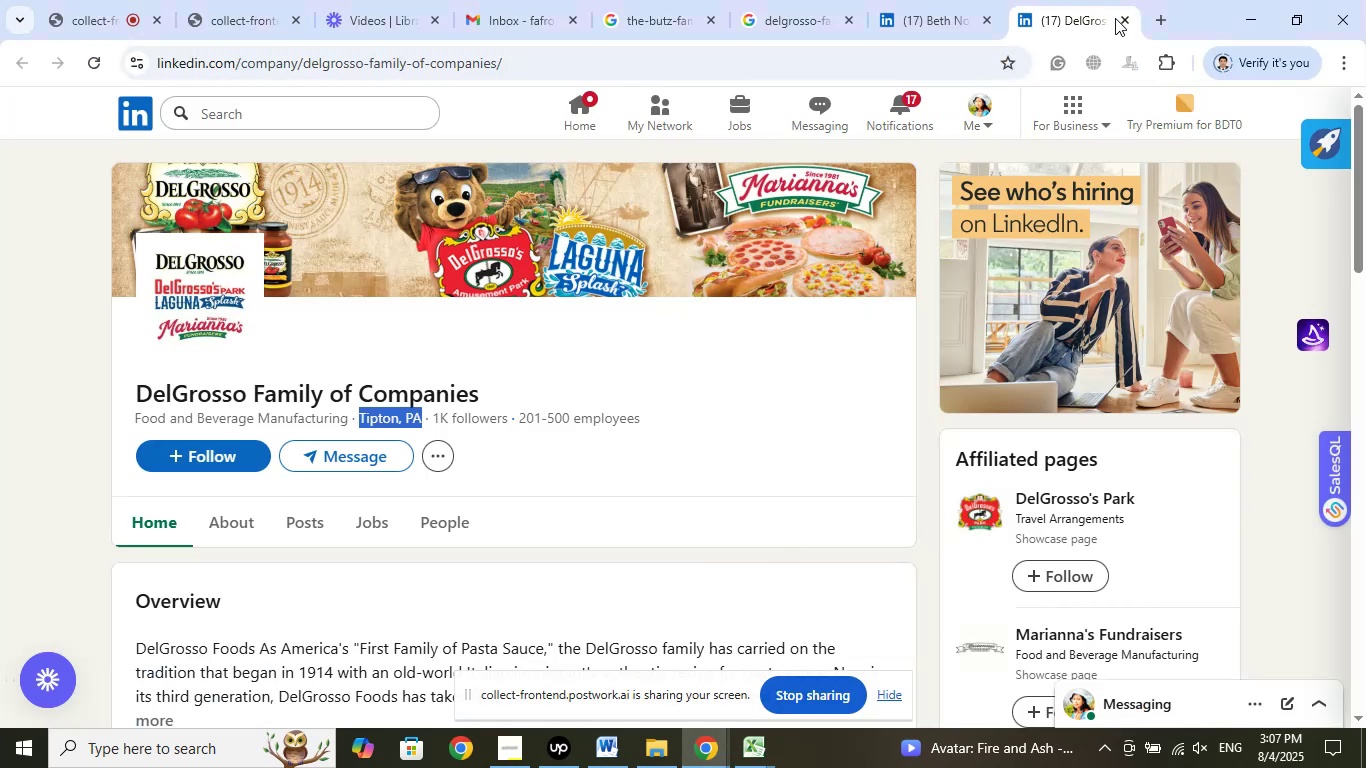 
mouse_move([1110, 40])
 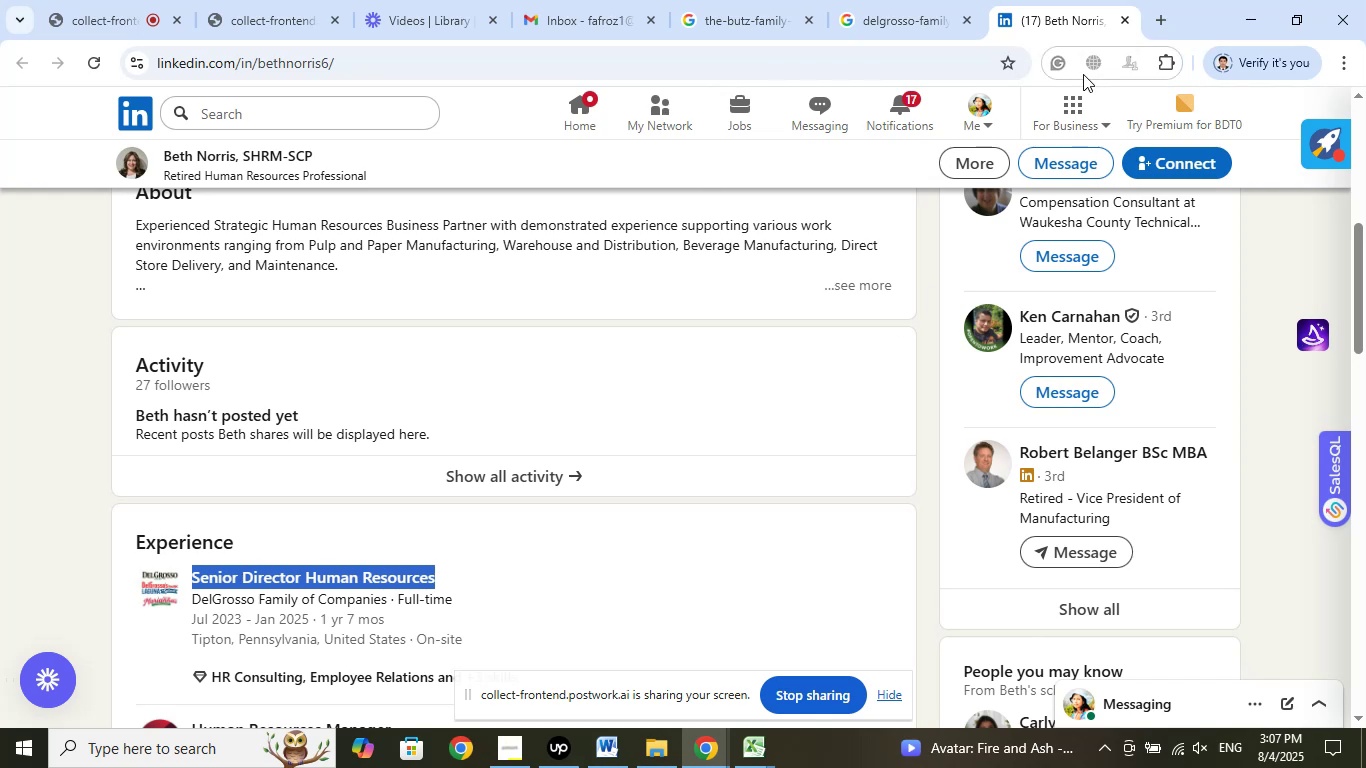 
left_click([1123, 18])
 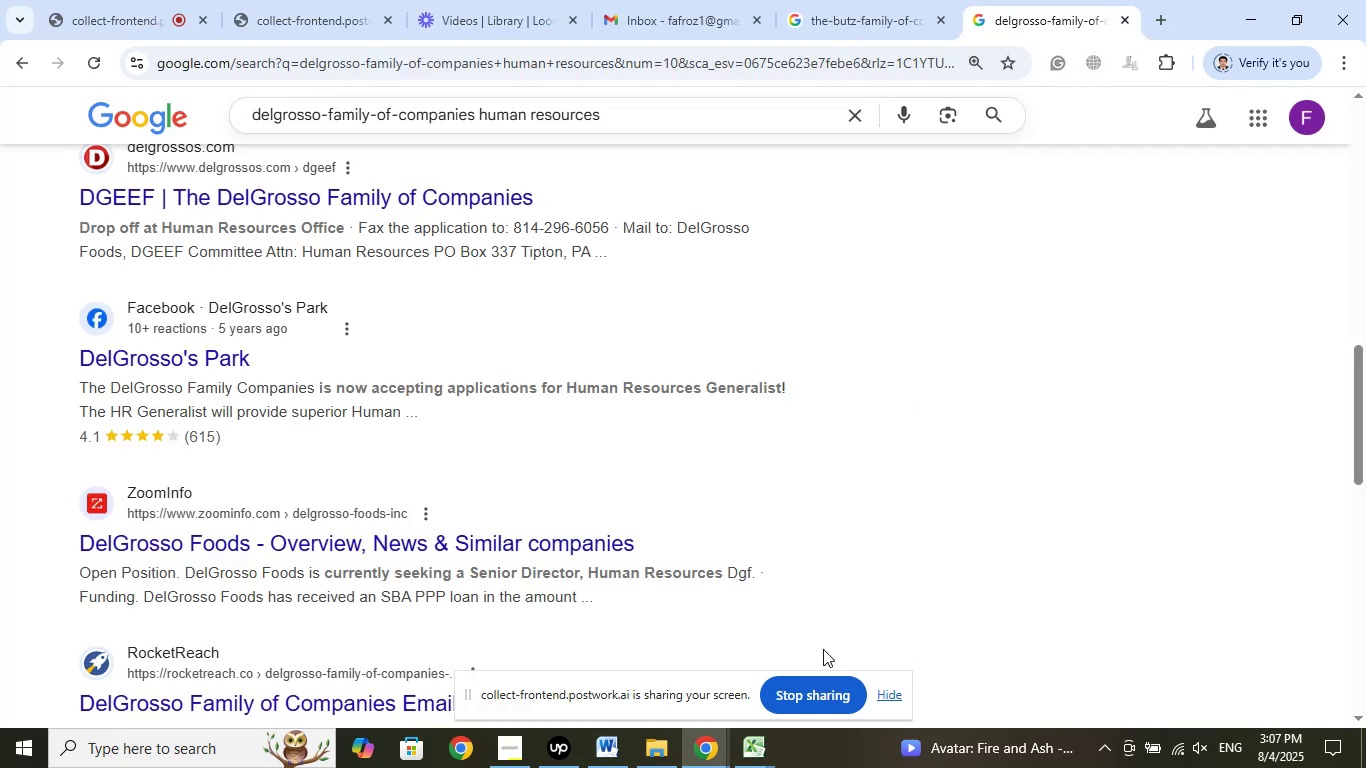 
left_click([730, 746])
 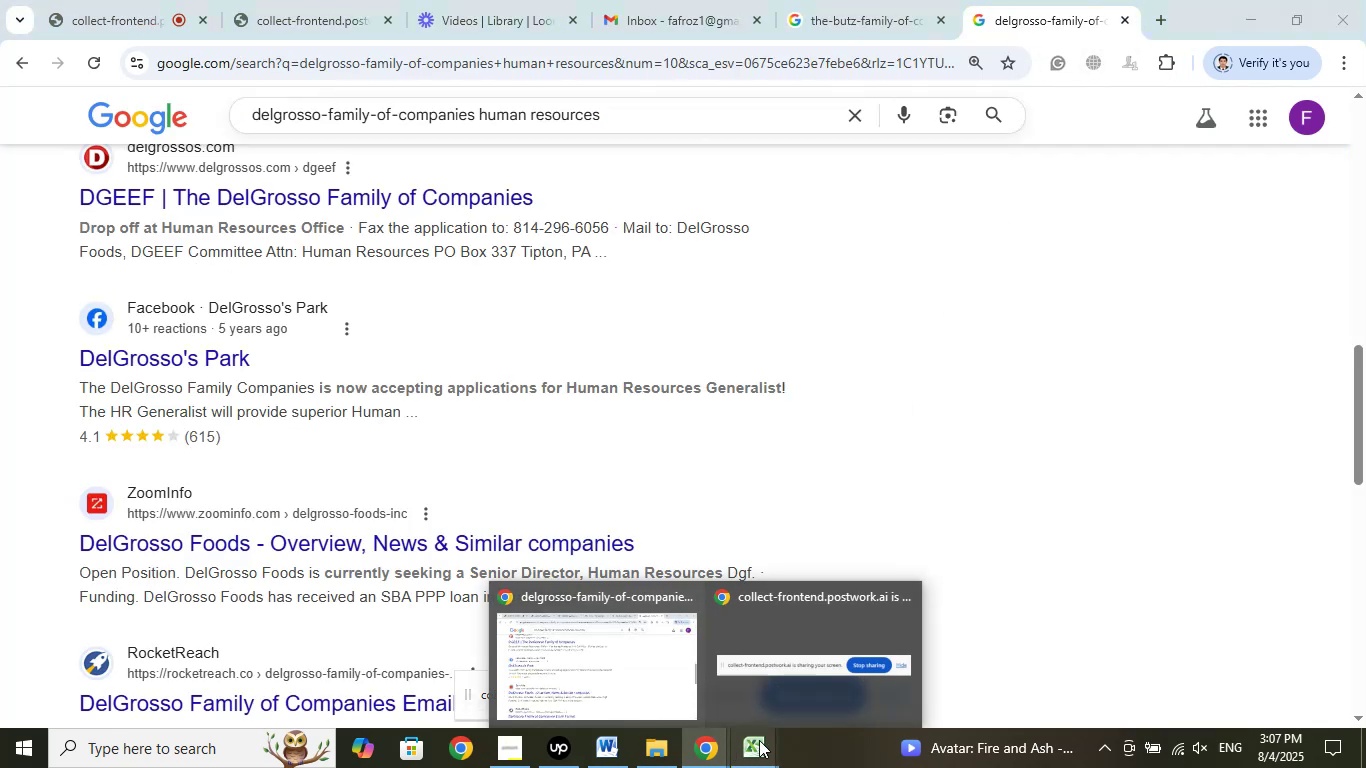 
left_click([759, 740])
 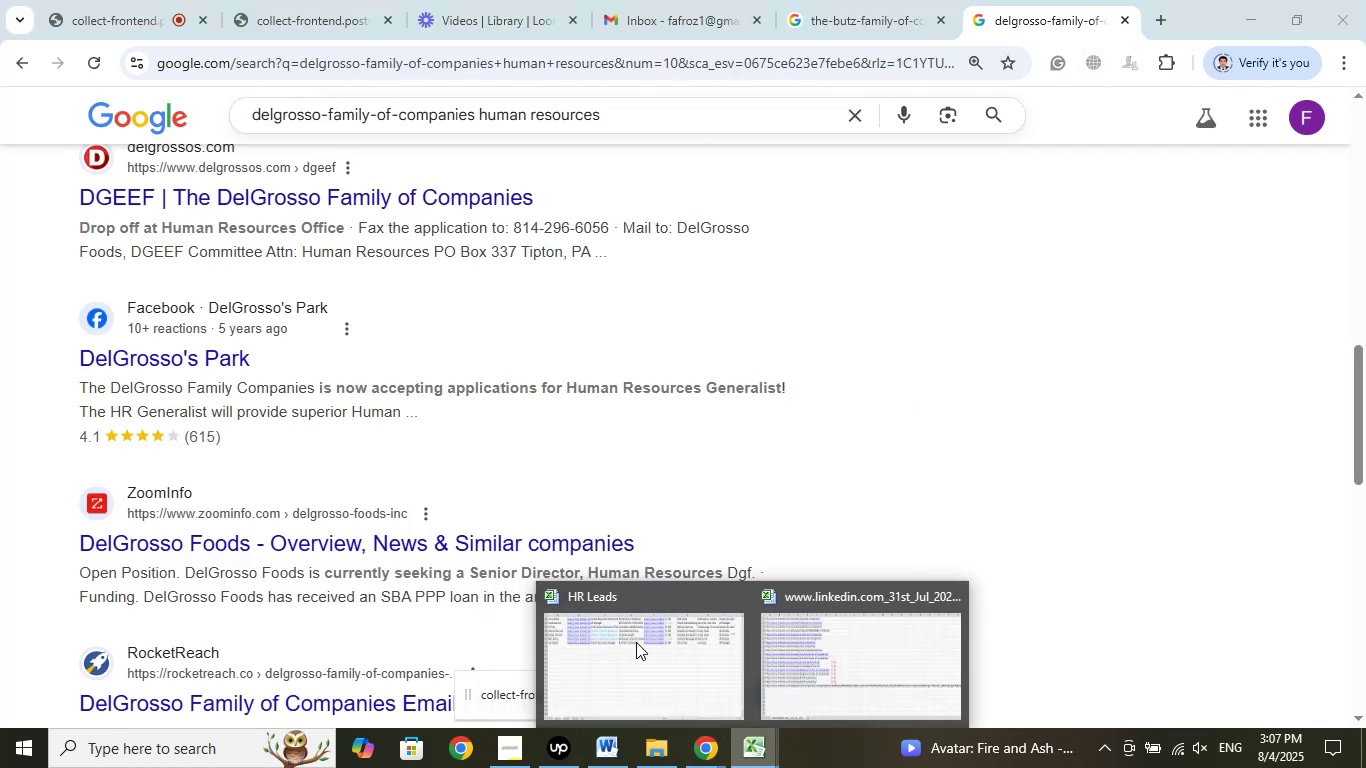 
left_click([636, 642])
 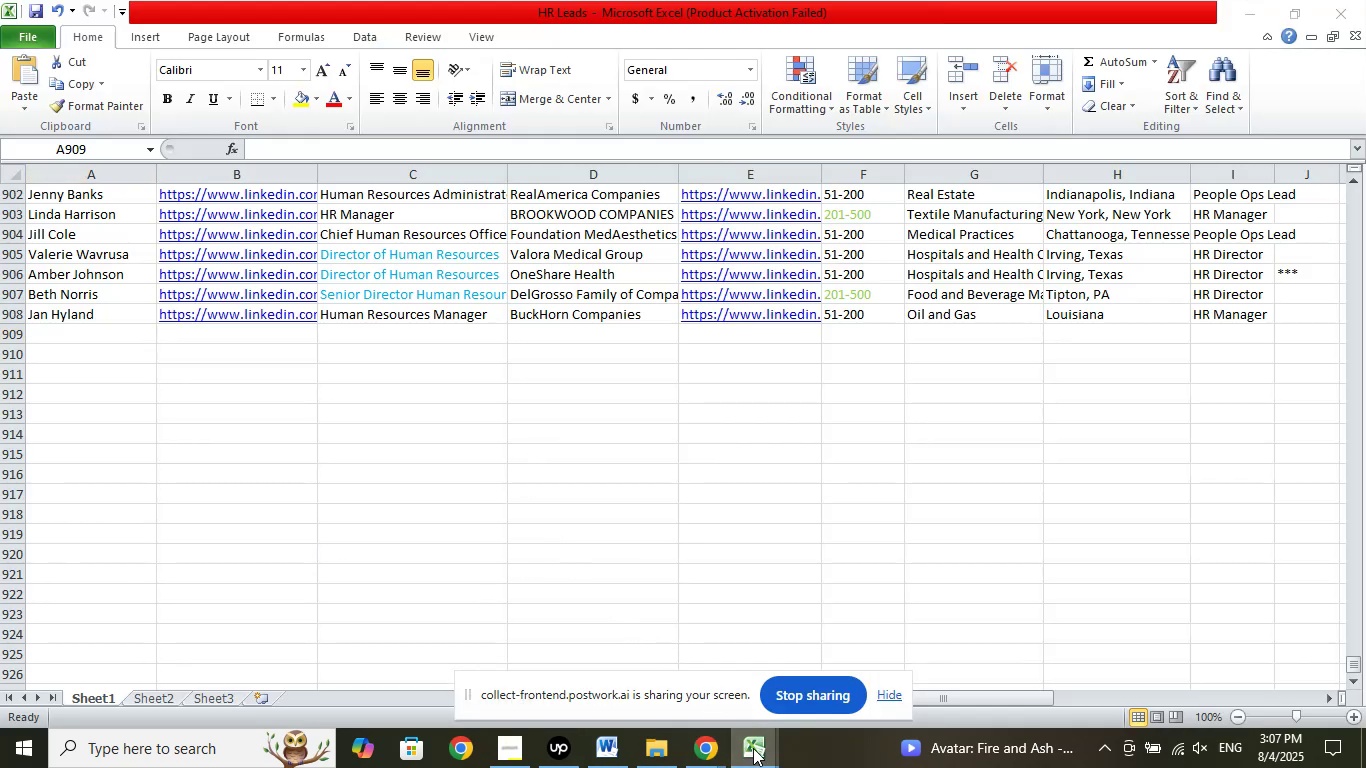 
left_click([811, 659])
 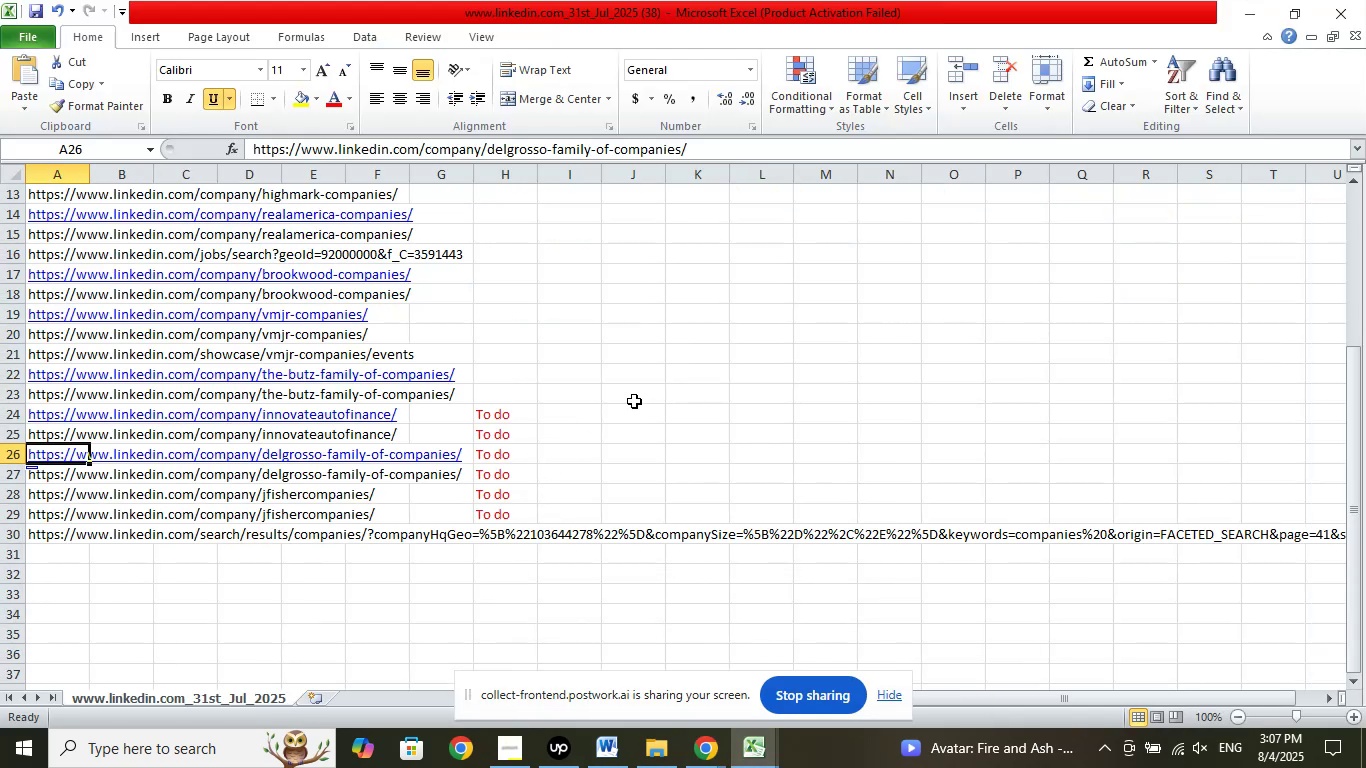 
key(ArrowDown)
 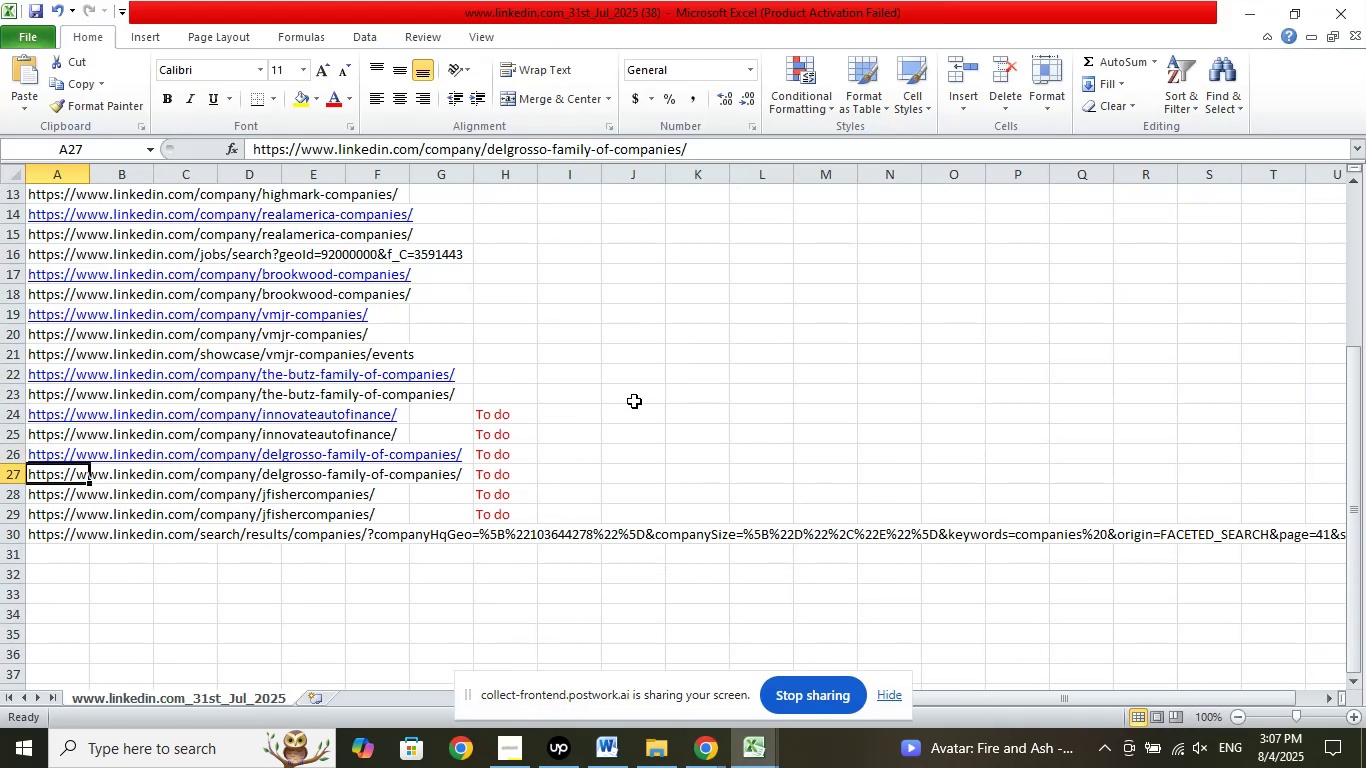 
key(ArrowDown)
 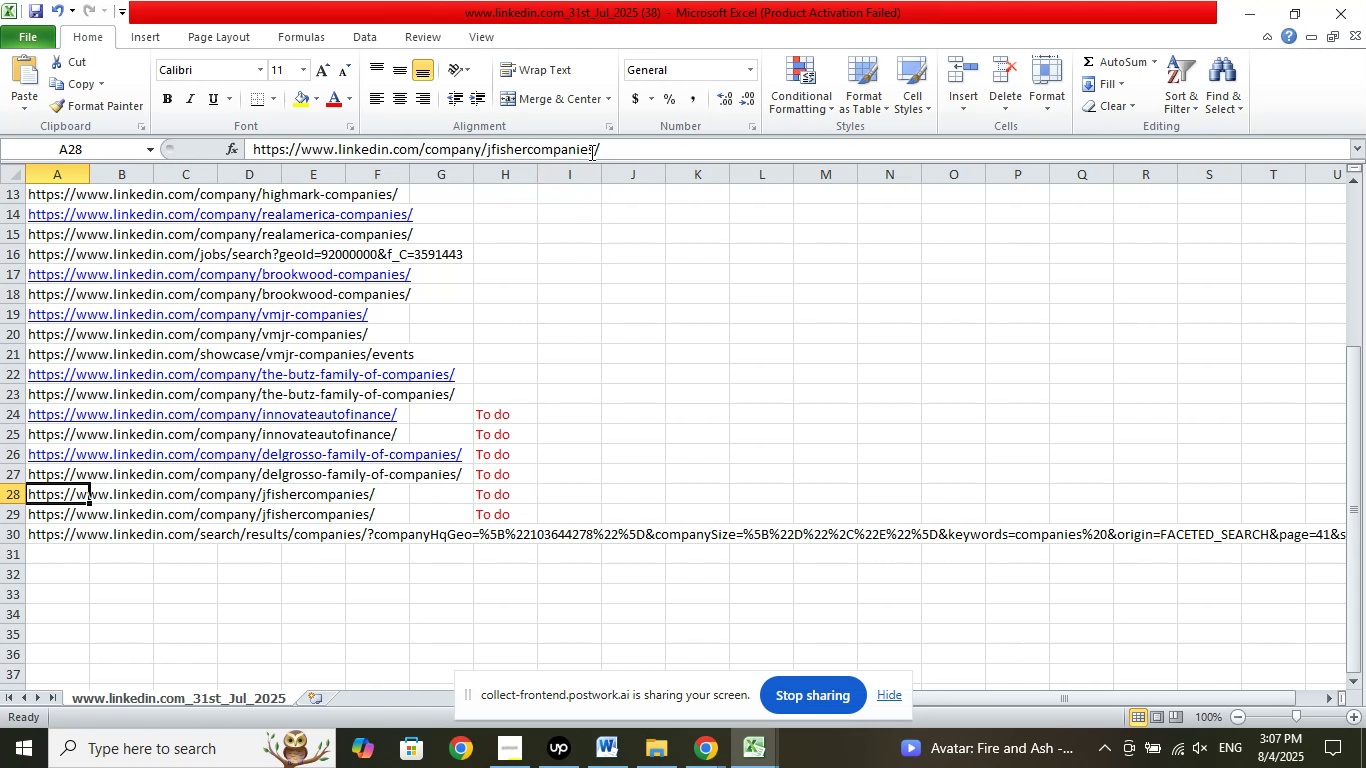 
left_click_drag(start_coordinate=[594, 147], to_coordinate=[486, 149])
 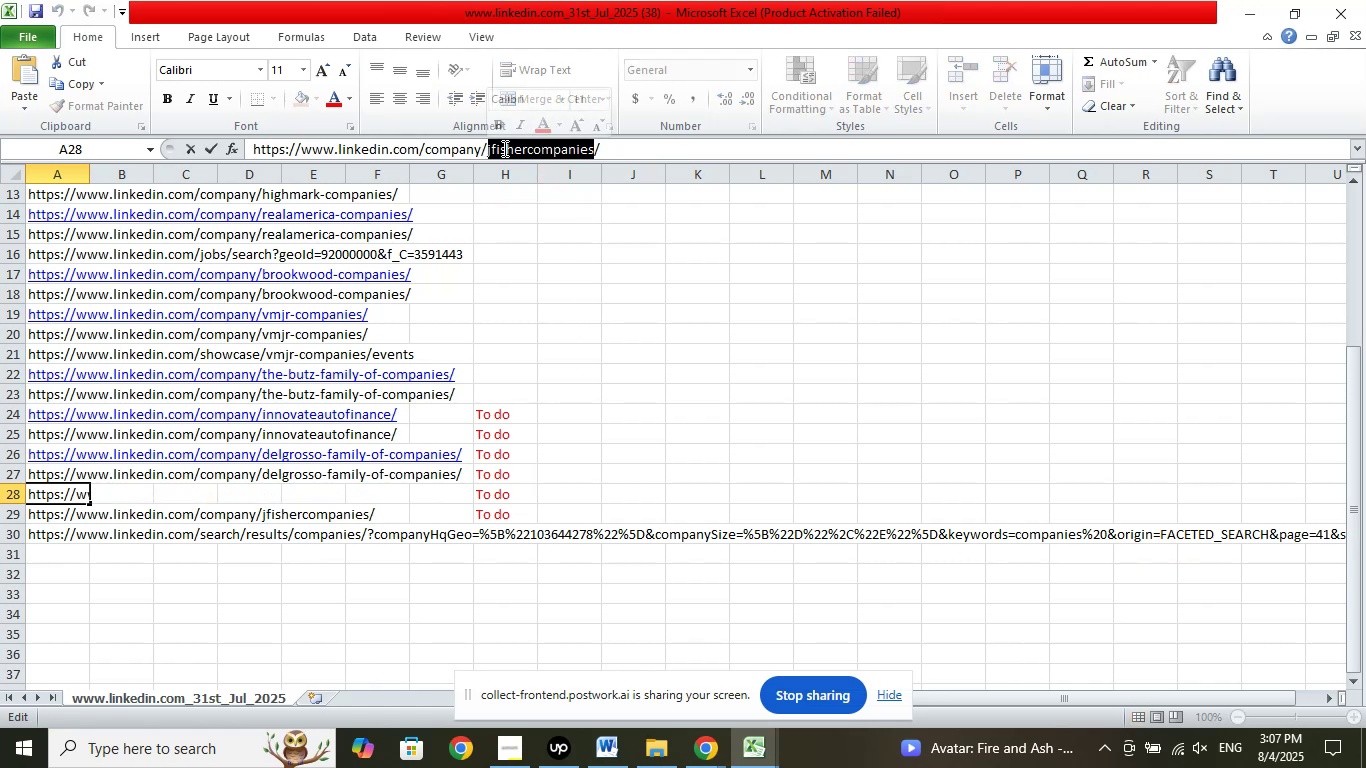 
right_click([503, 148])
 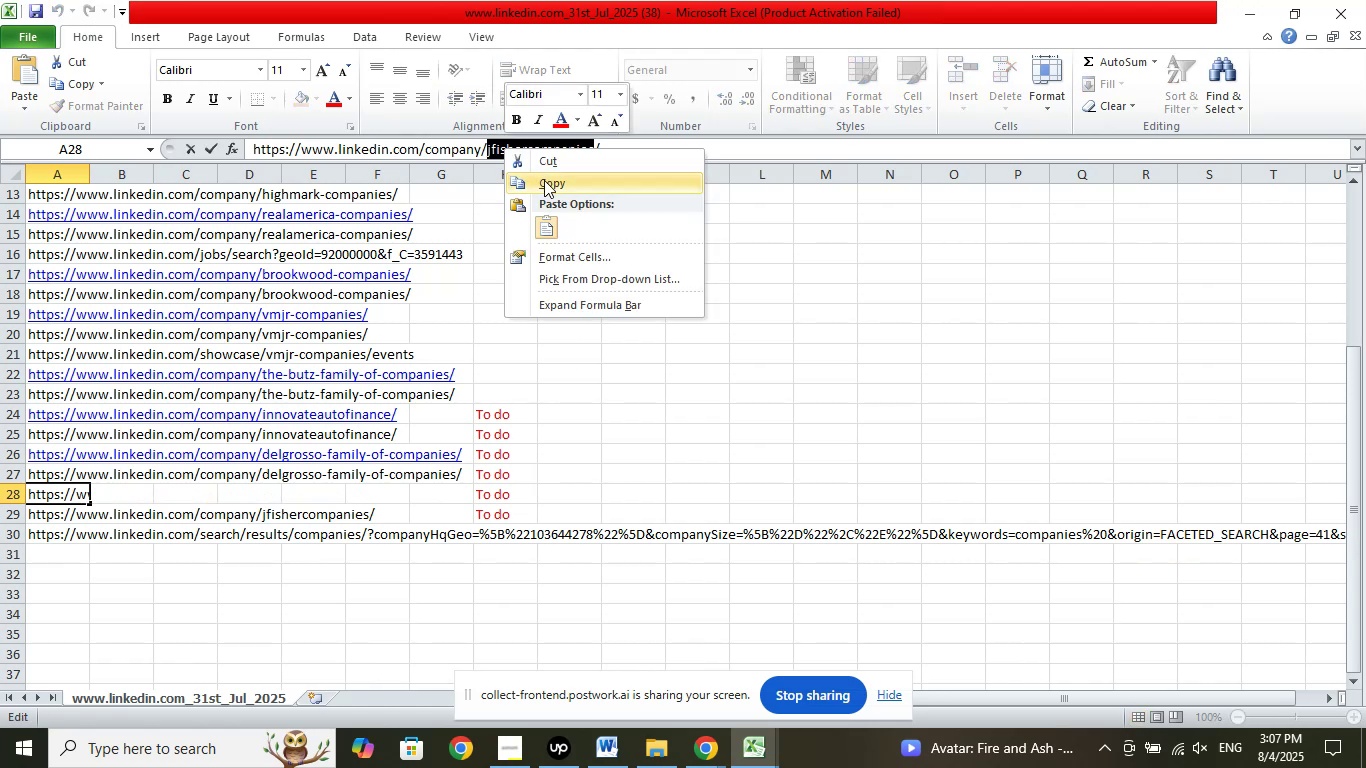 
left_click([544, 180])
 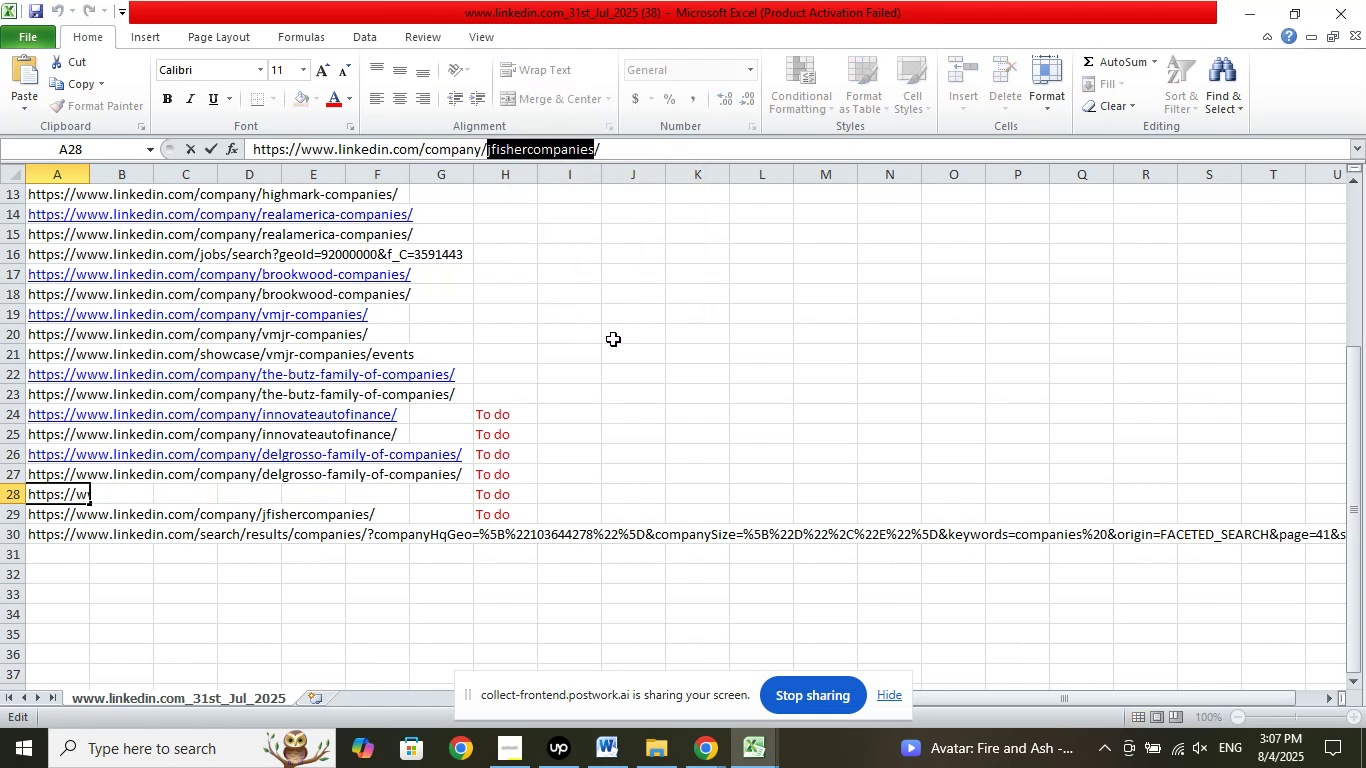 
left_click([613, 339])
 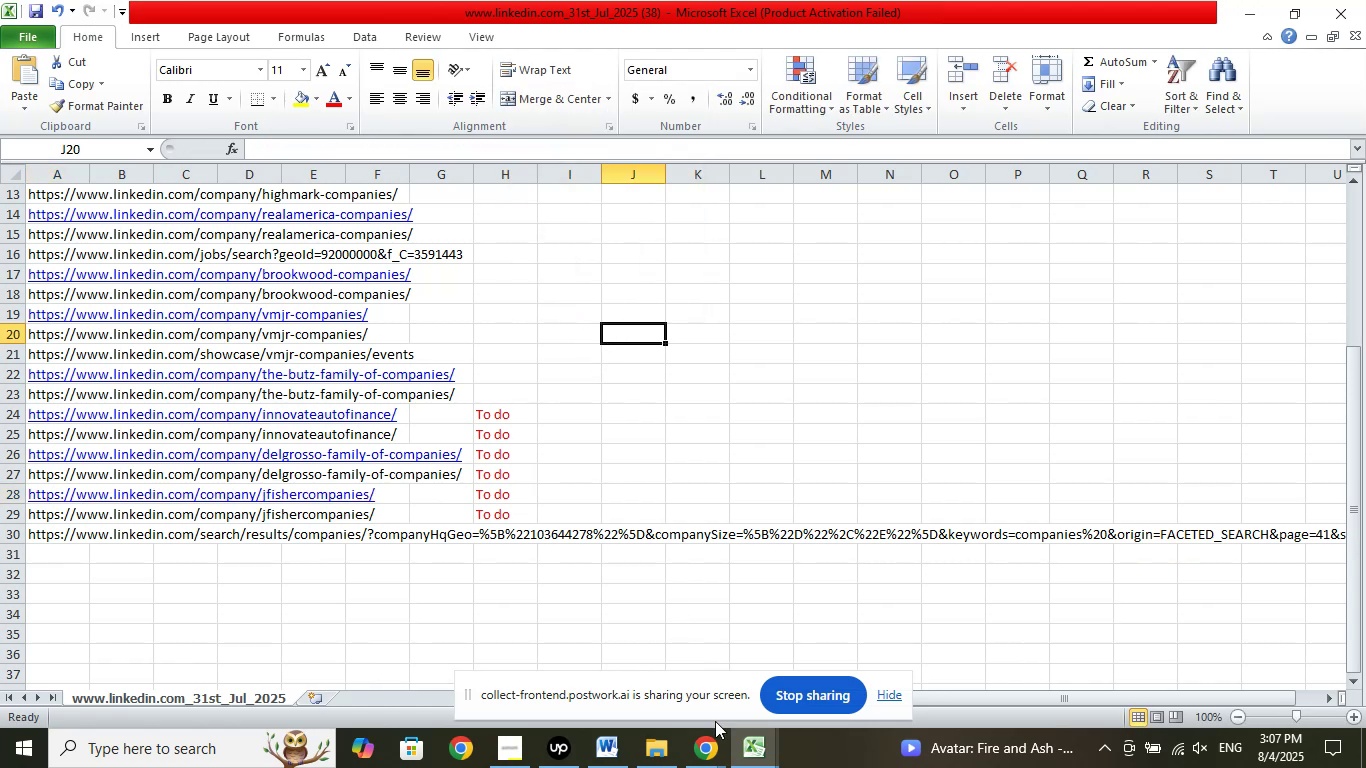 
left_click([708, 751])
 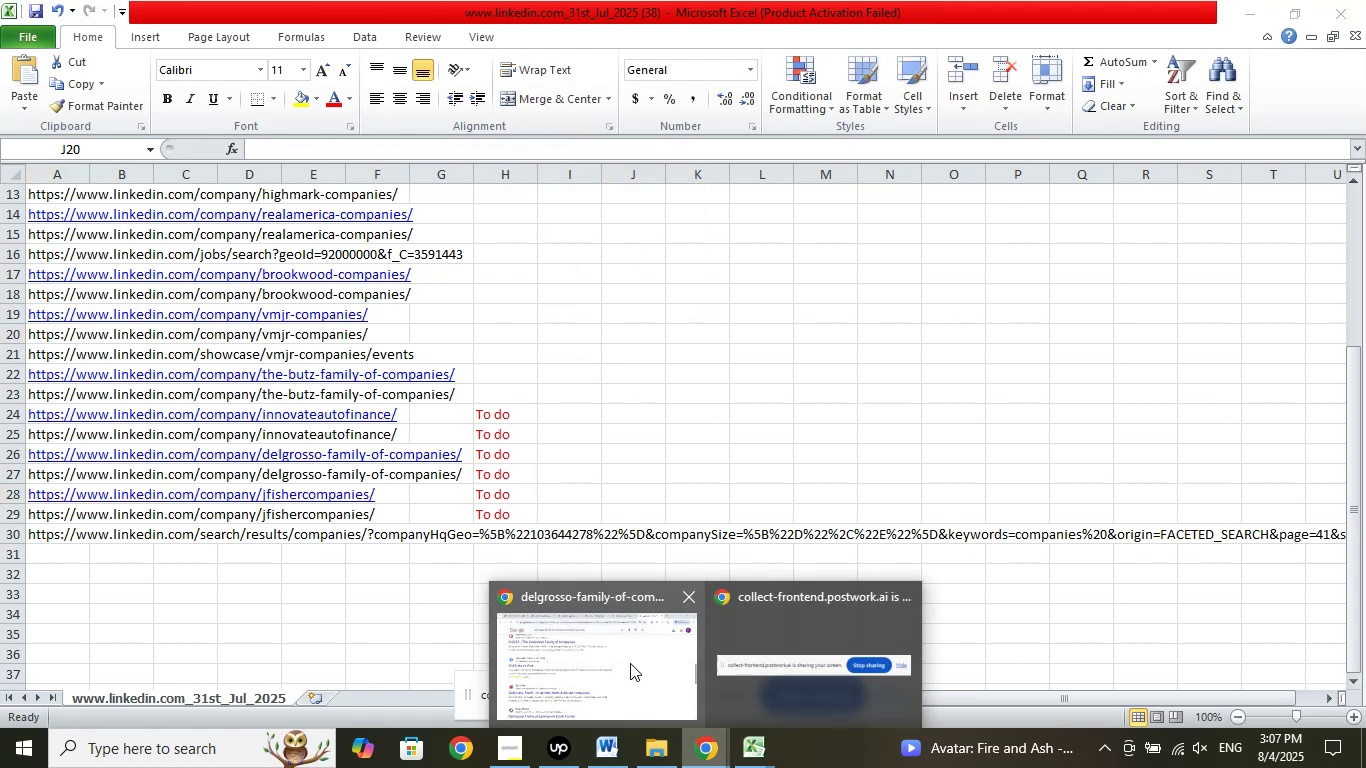 
left_click([630, 663])
 